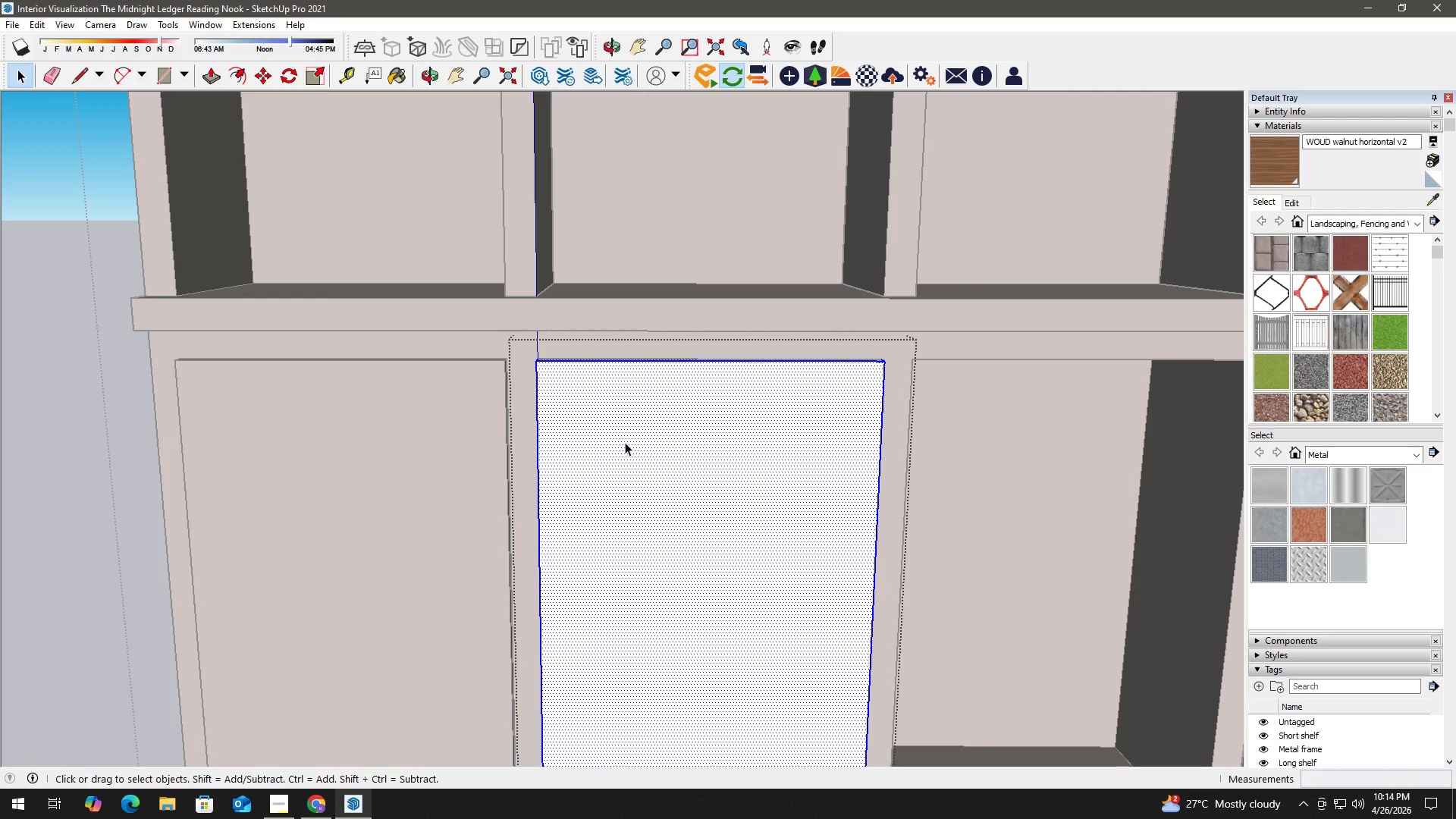 
triple_click([625, 442])
 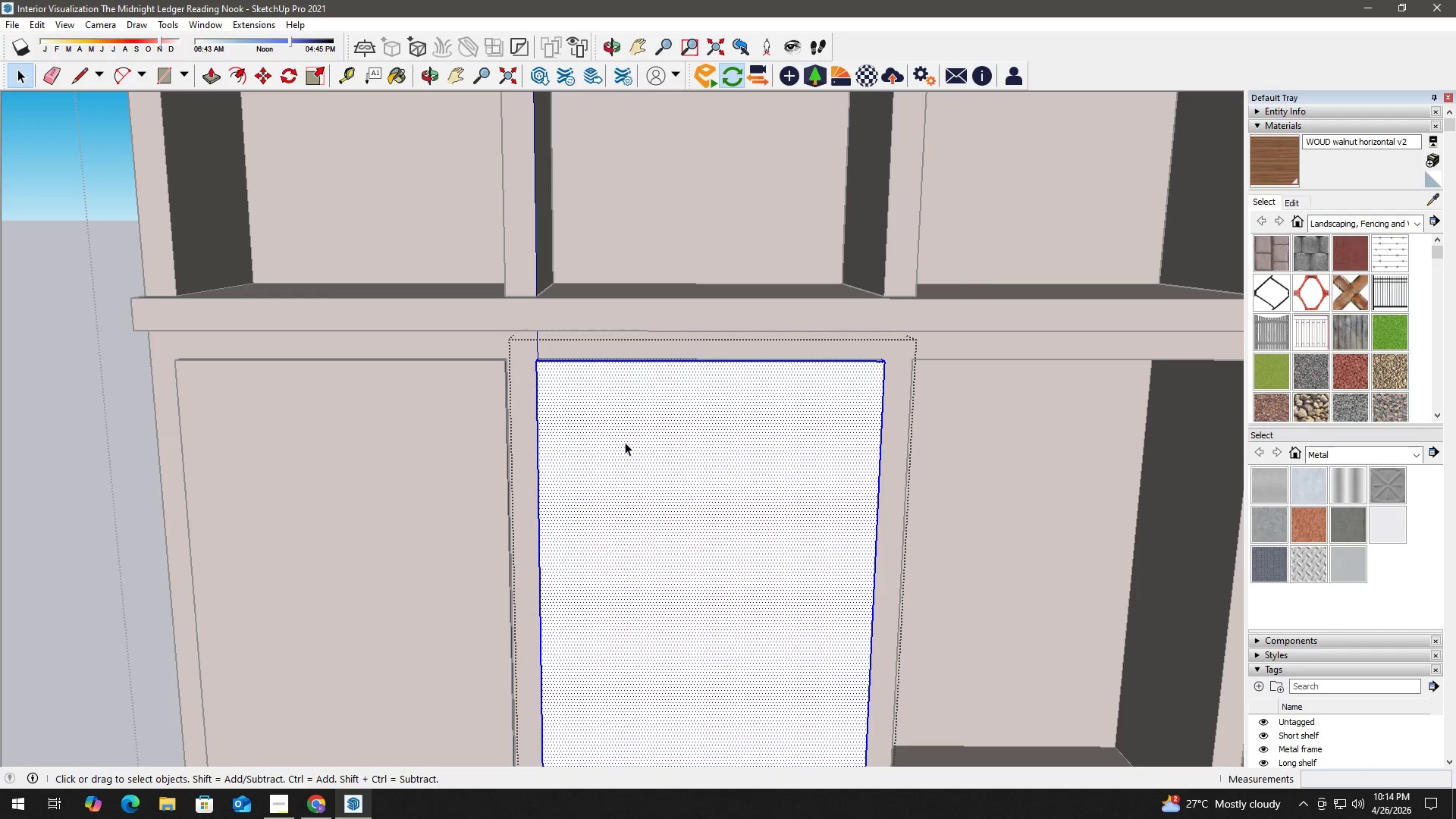 
key(B)
 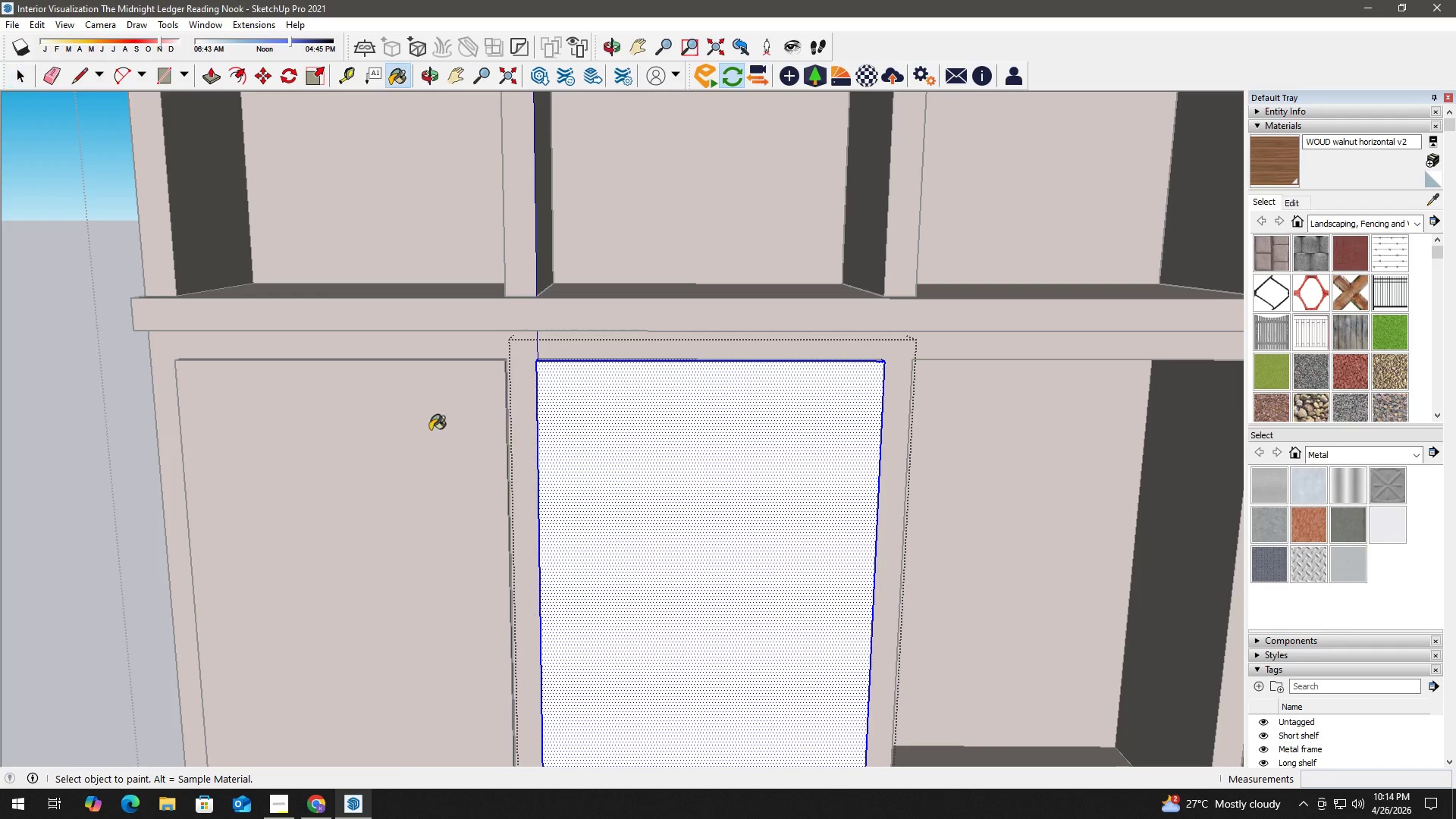 
hold_key(key=AltLeft, duration=0.34)
left_click([430, 429])
 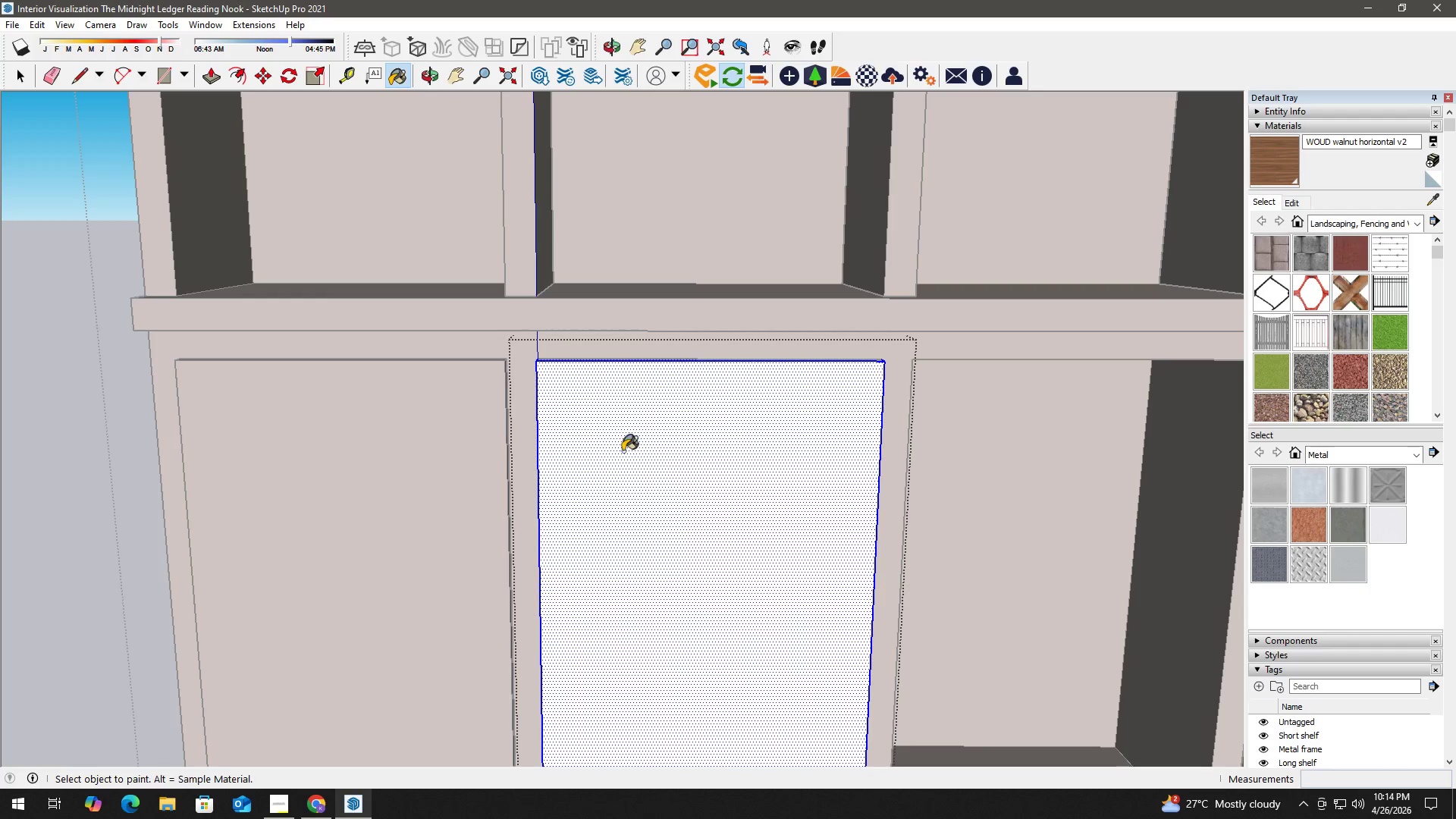 
double_click([676, 456])
 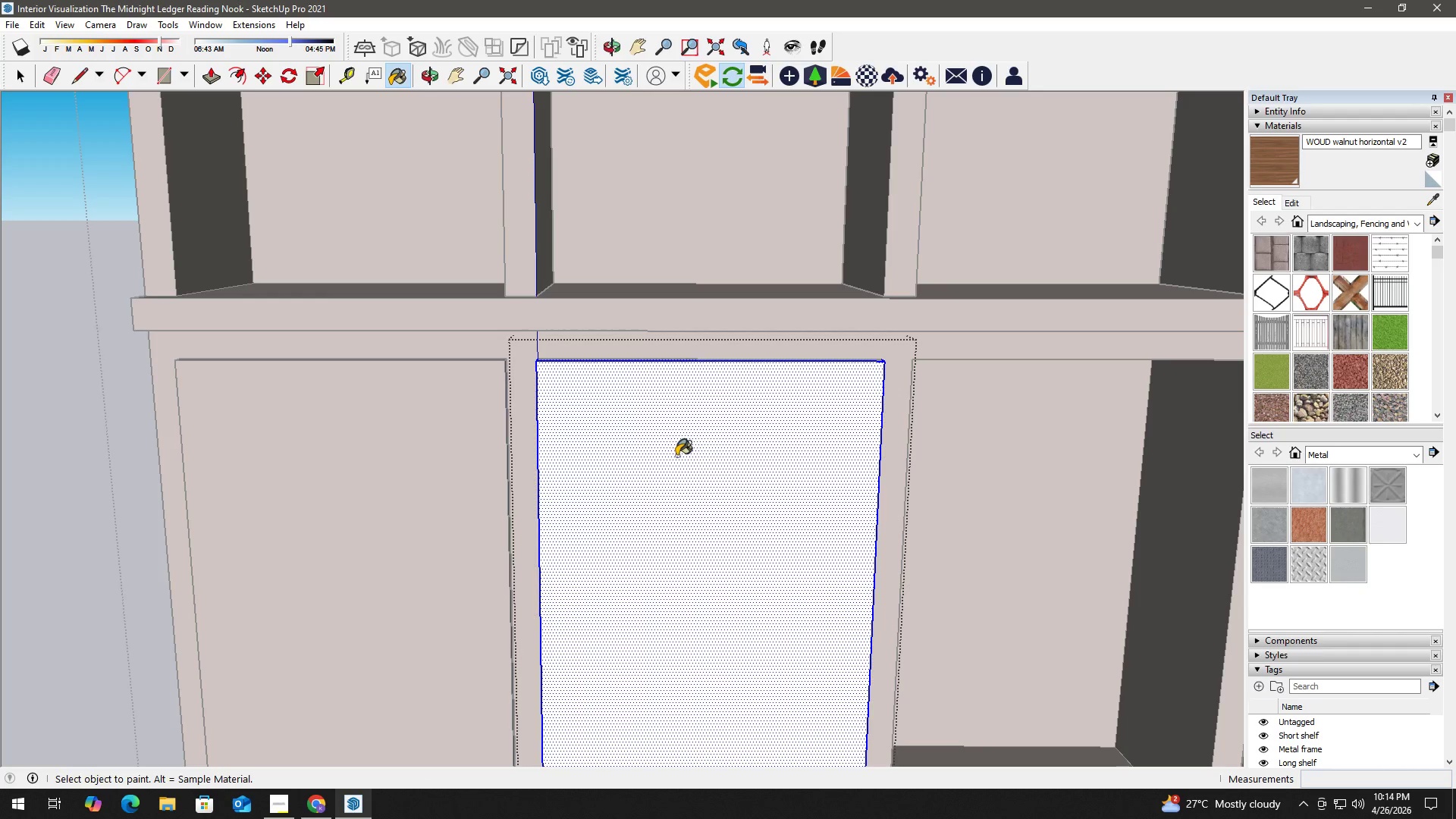 
triple_click([676, 456])
 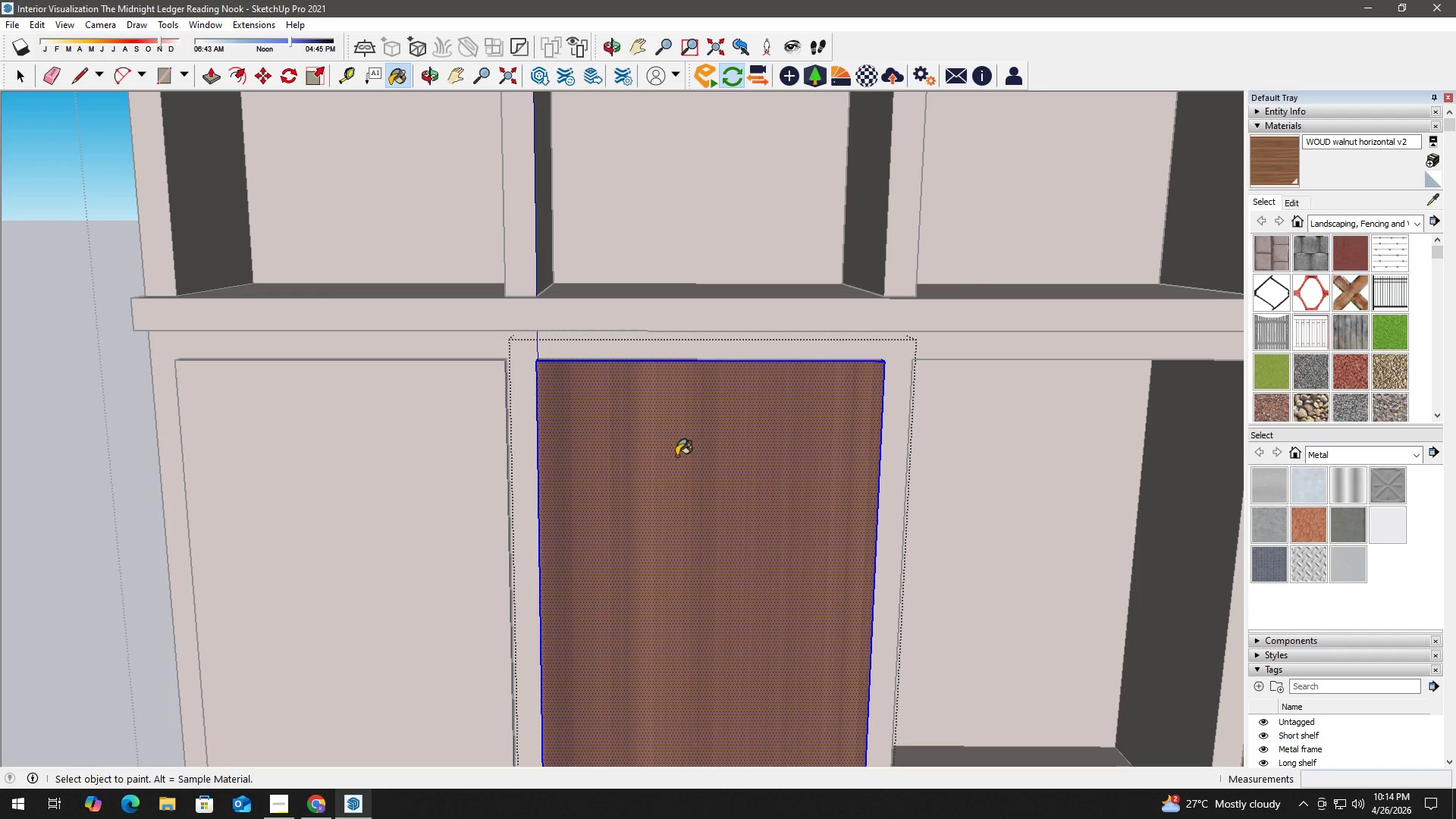 
triple_click([676, 456])
 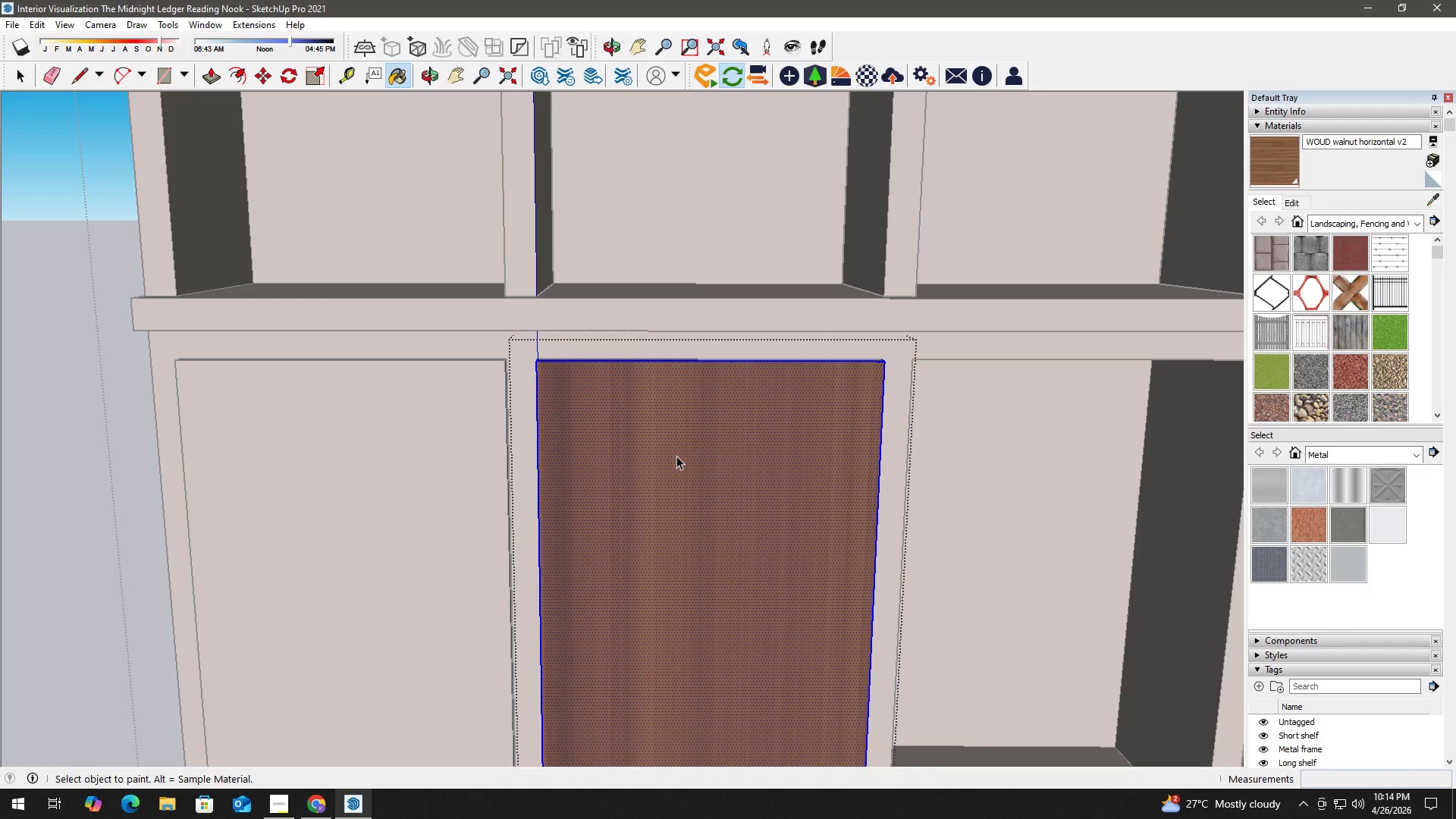 
key(Space)
 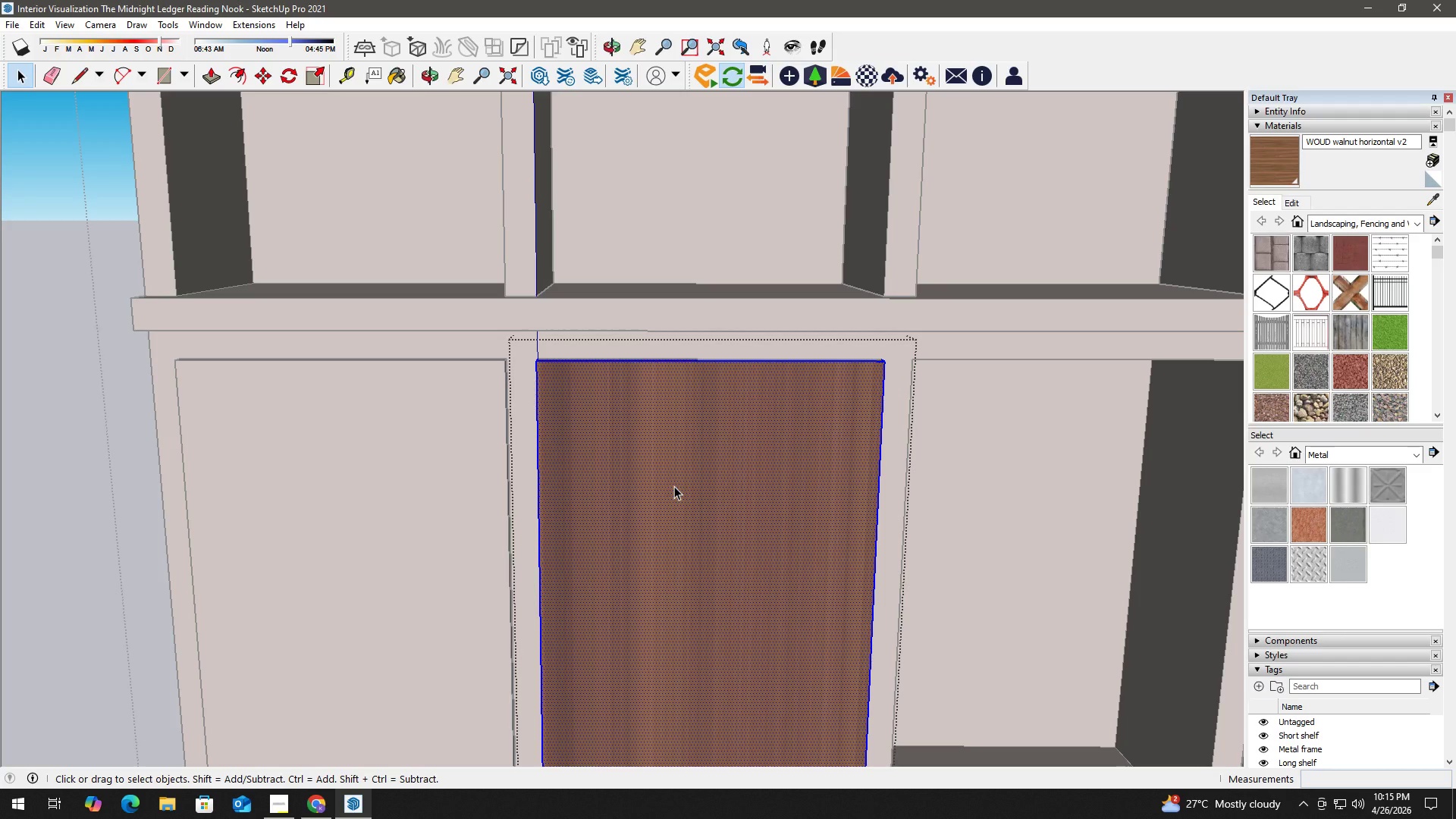 
wait(45.53)
 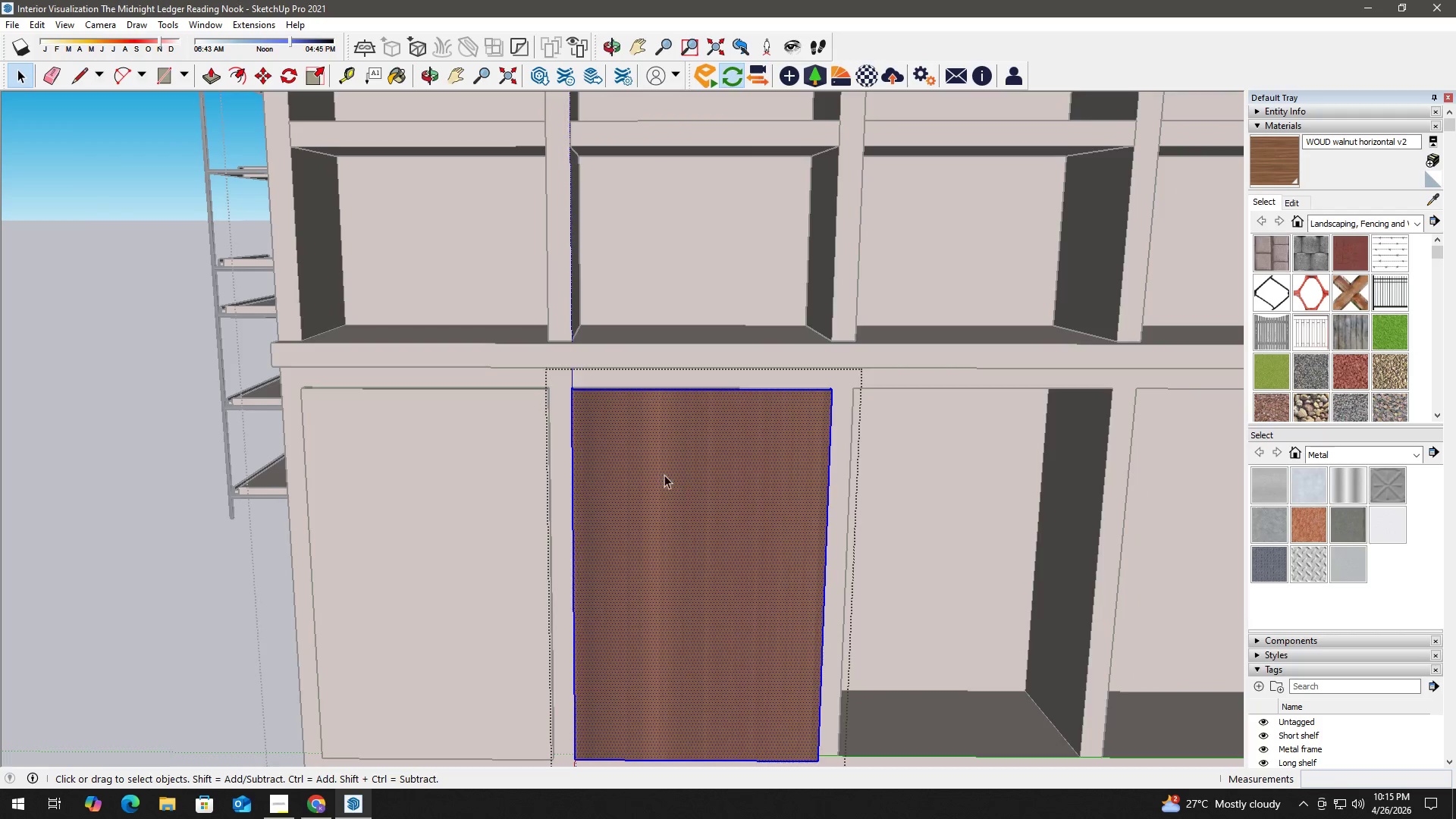 
key(Escape)
 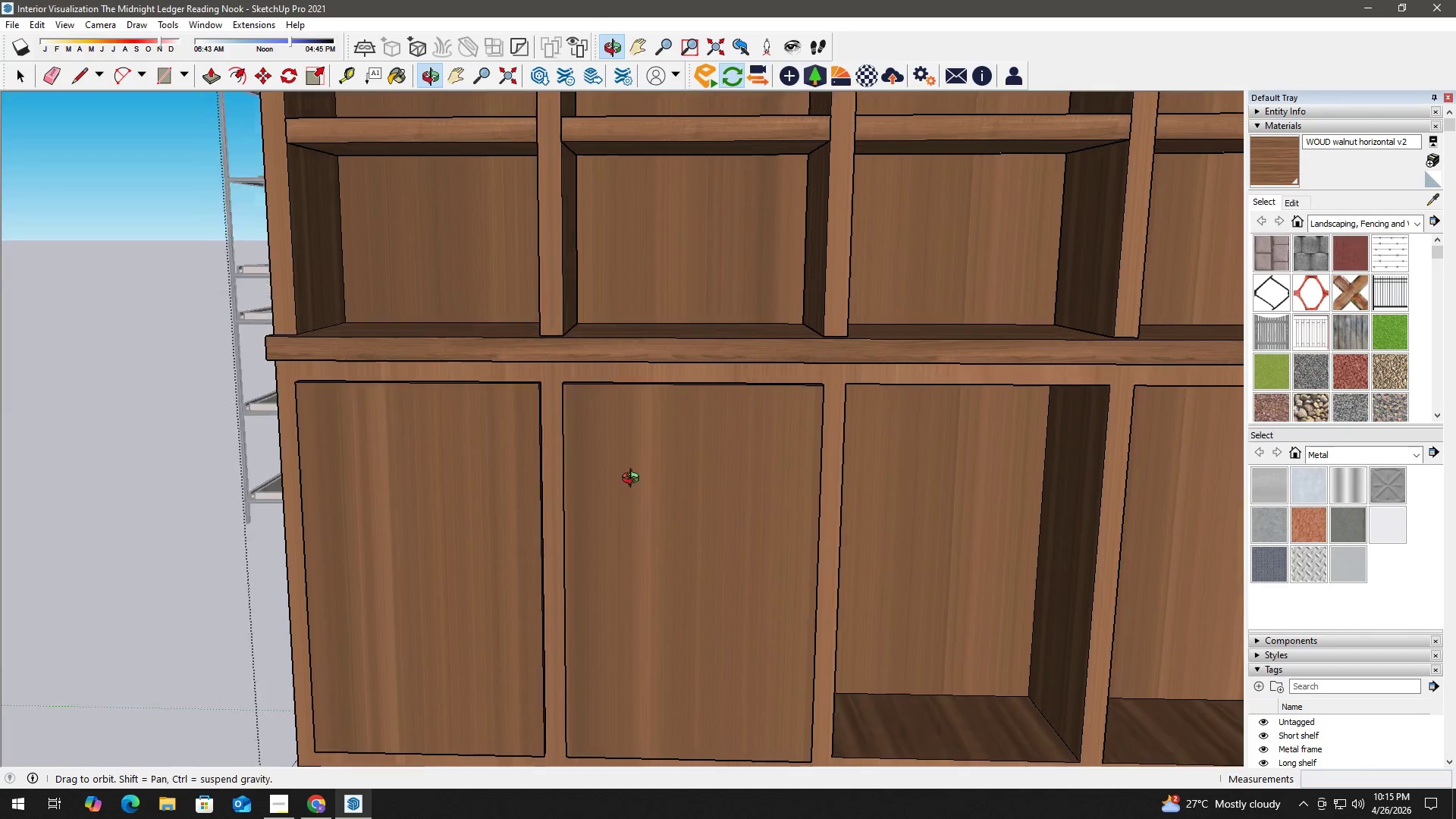 
scroll: coordinate [599, 472], scroll_direction: down, amount: 5.0
 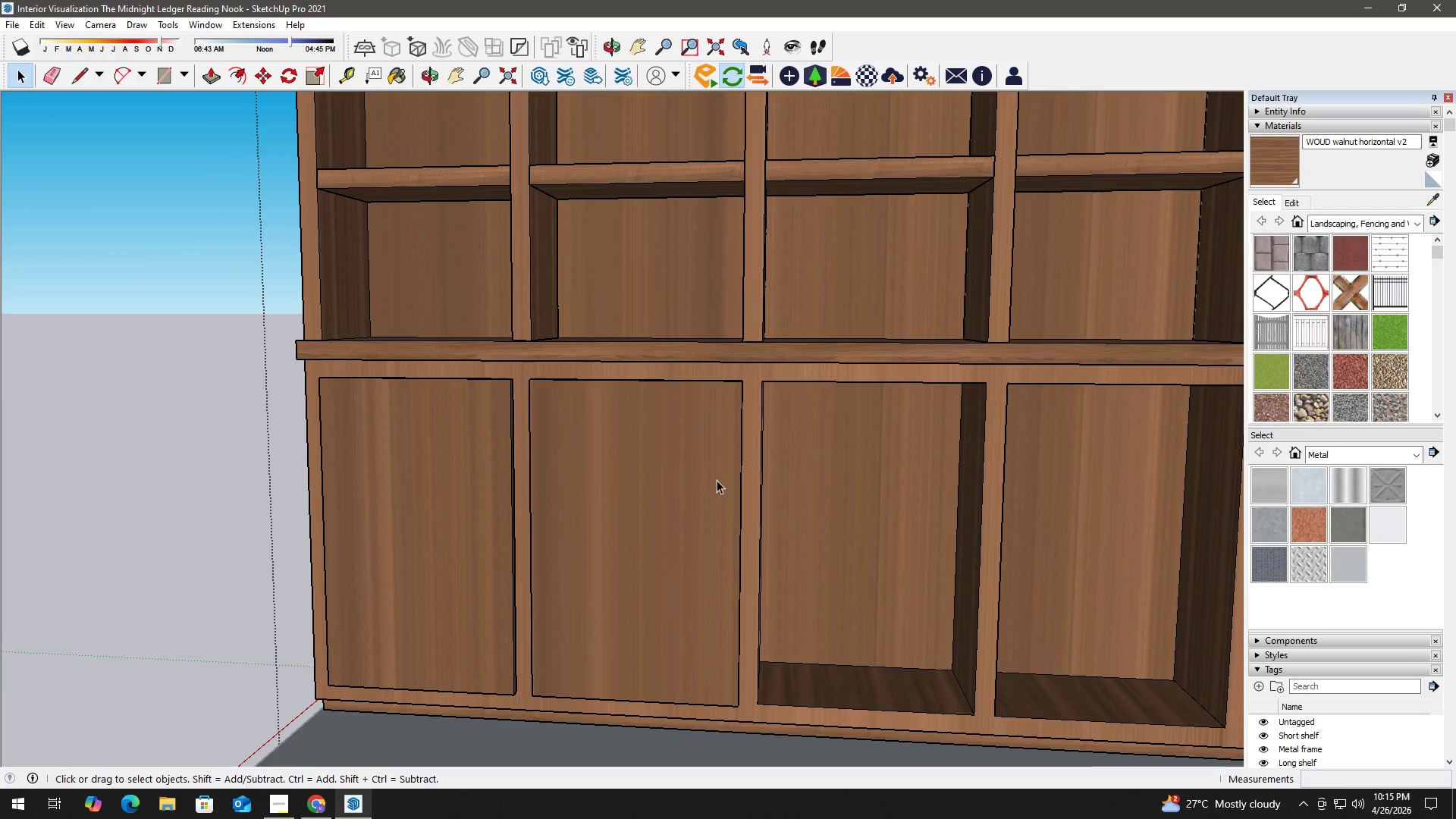 
left_click([717, 403])
 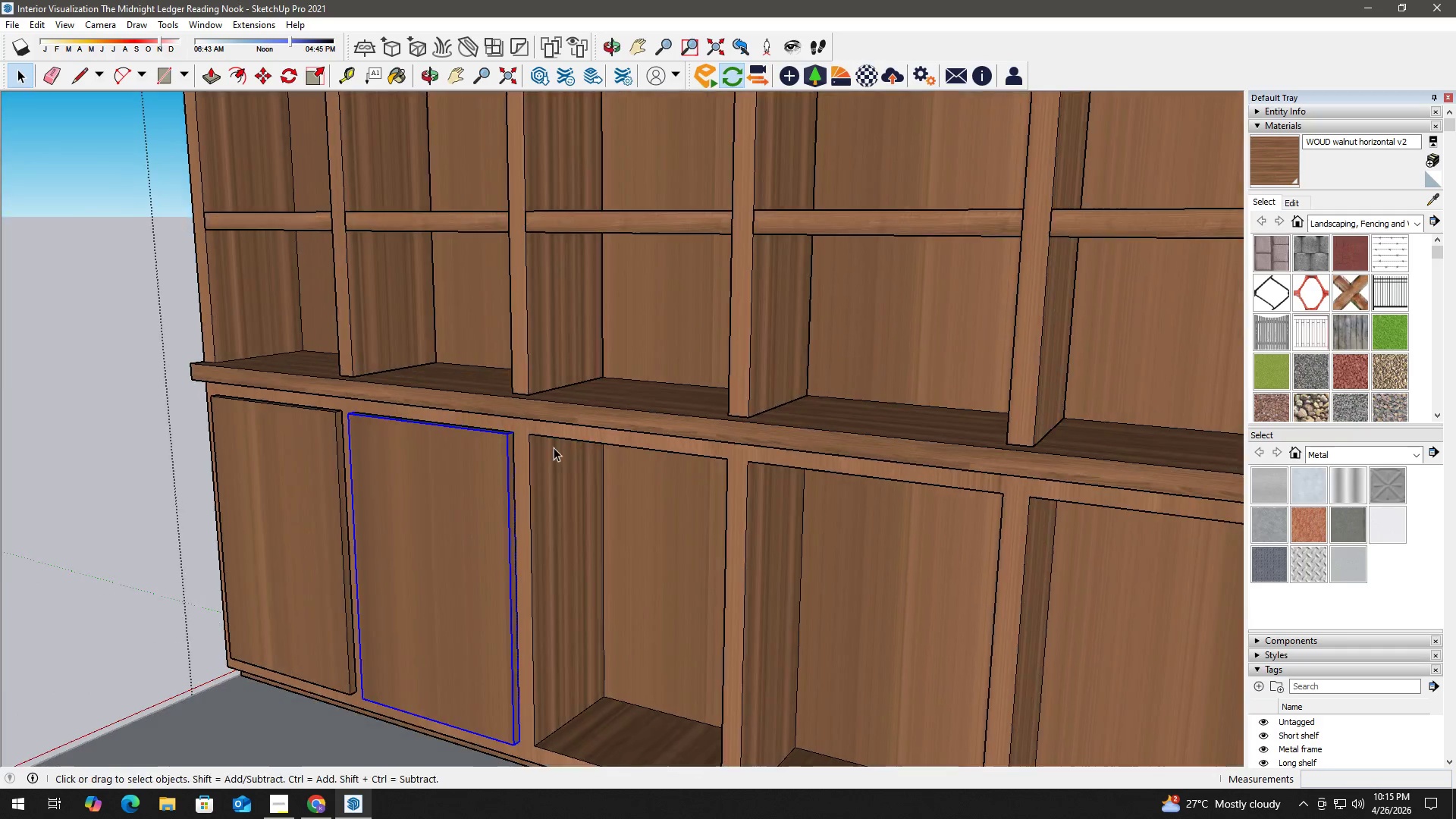 
key(M)
 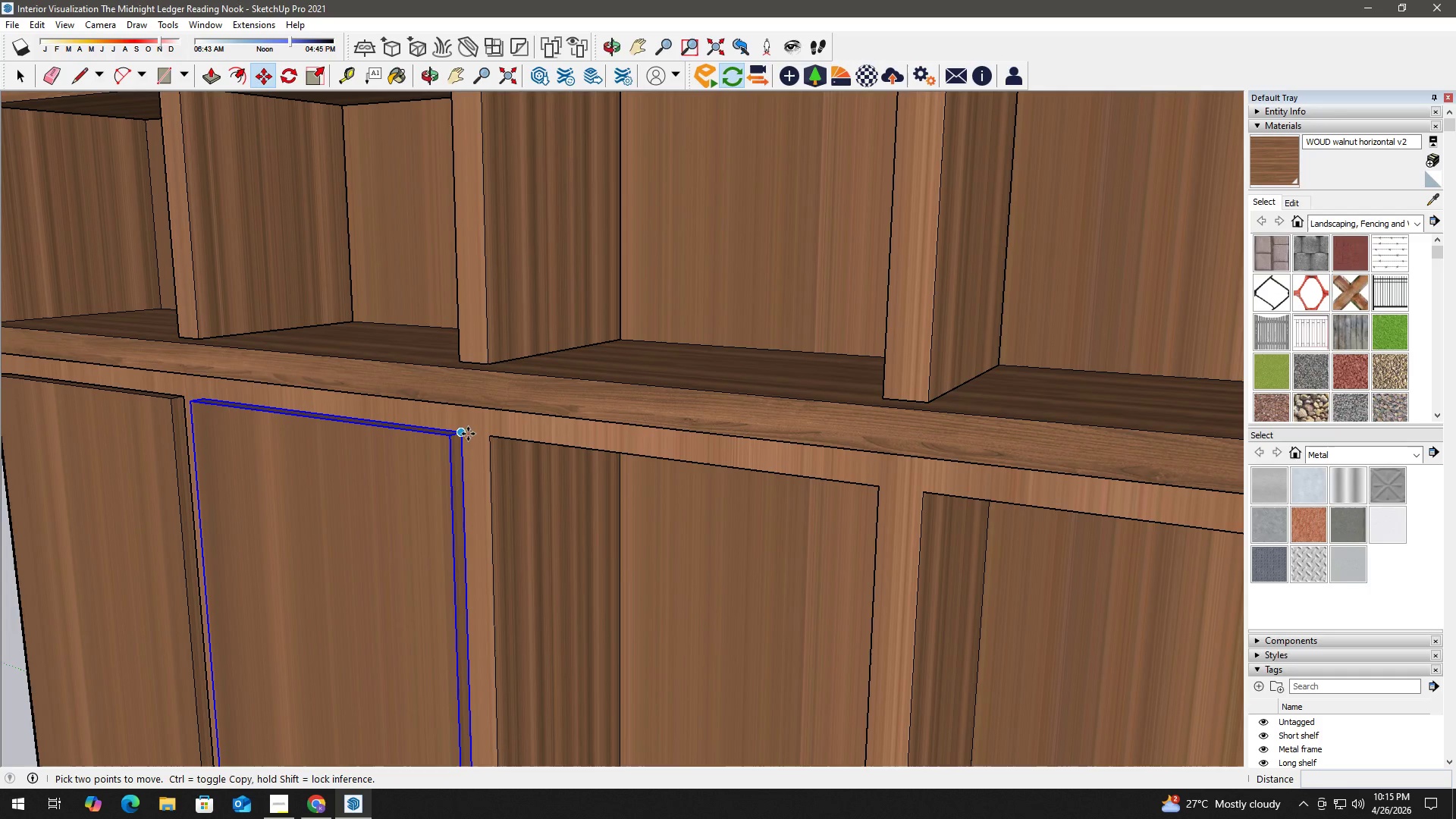 
scroll: coordinate [475, 444], scroll_direction: up, amount: 6.0
 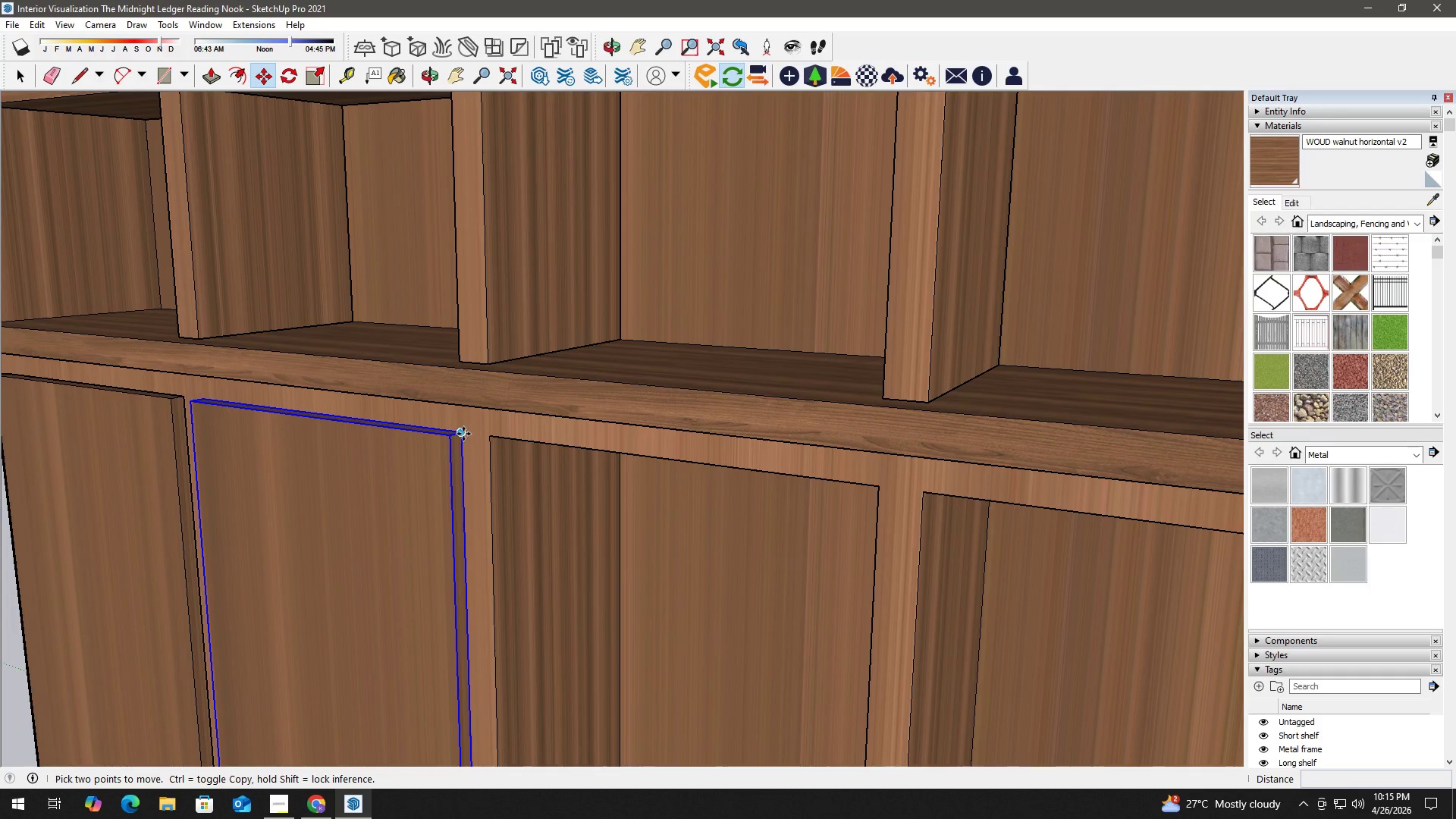 
left_click([463, 434])
 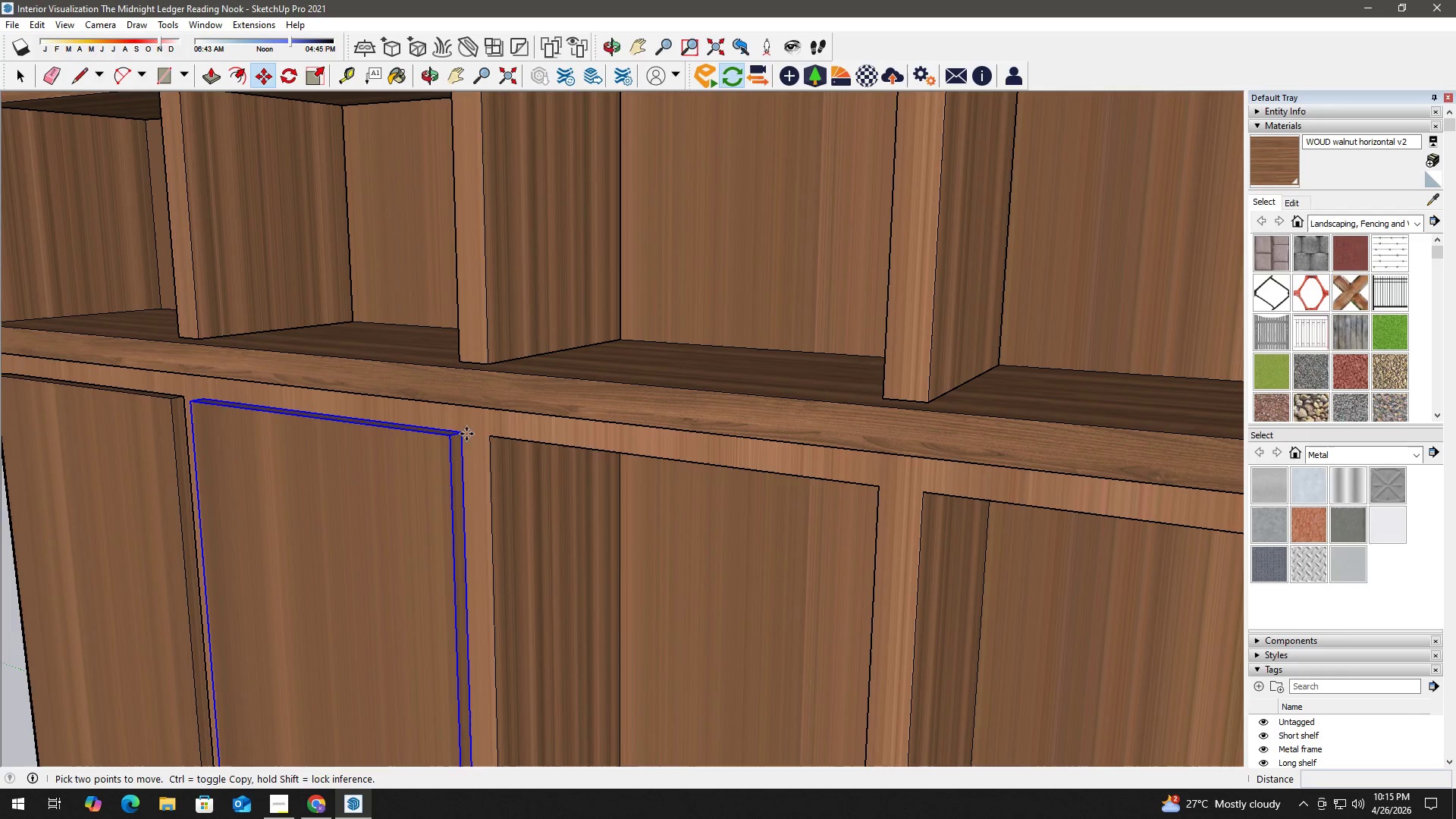 
key(Control+ControlLeft)
 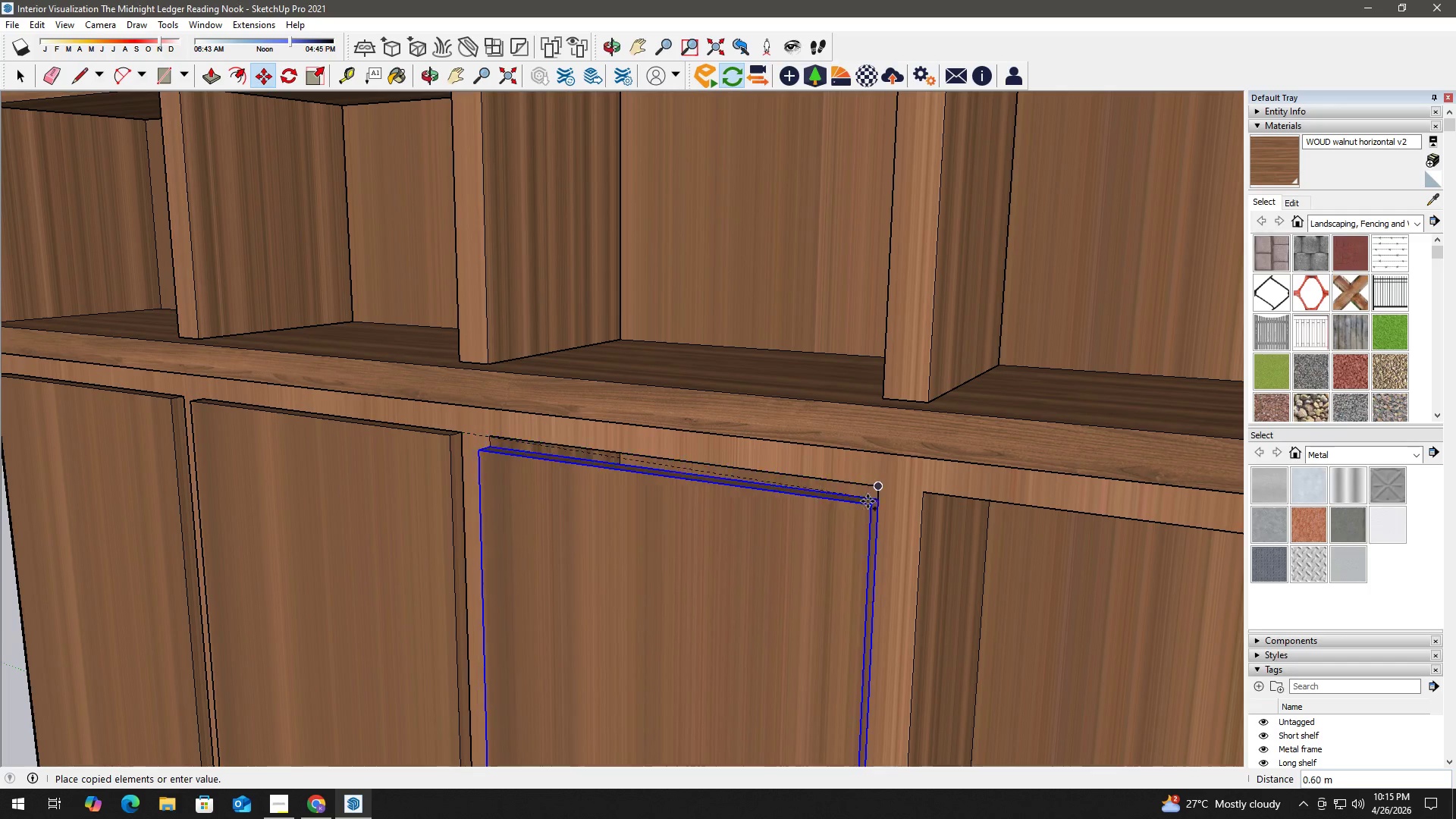 
left_click([874, 484])
 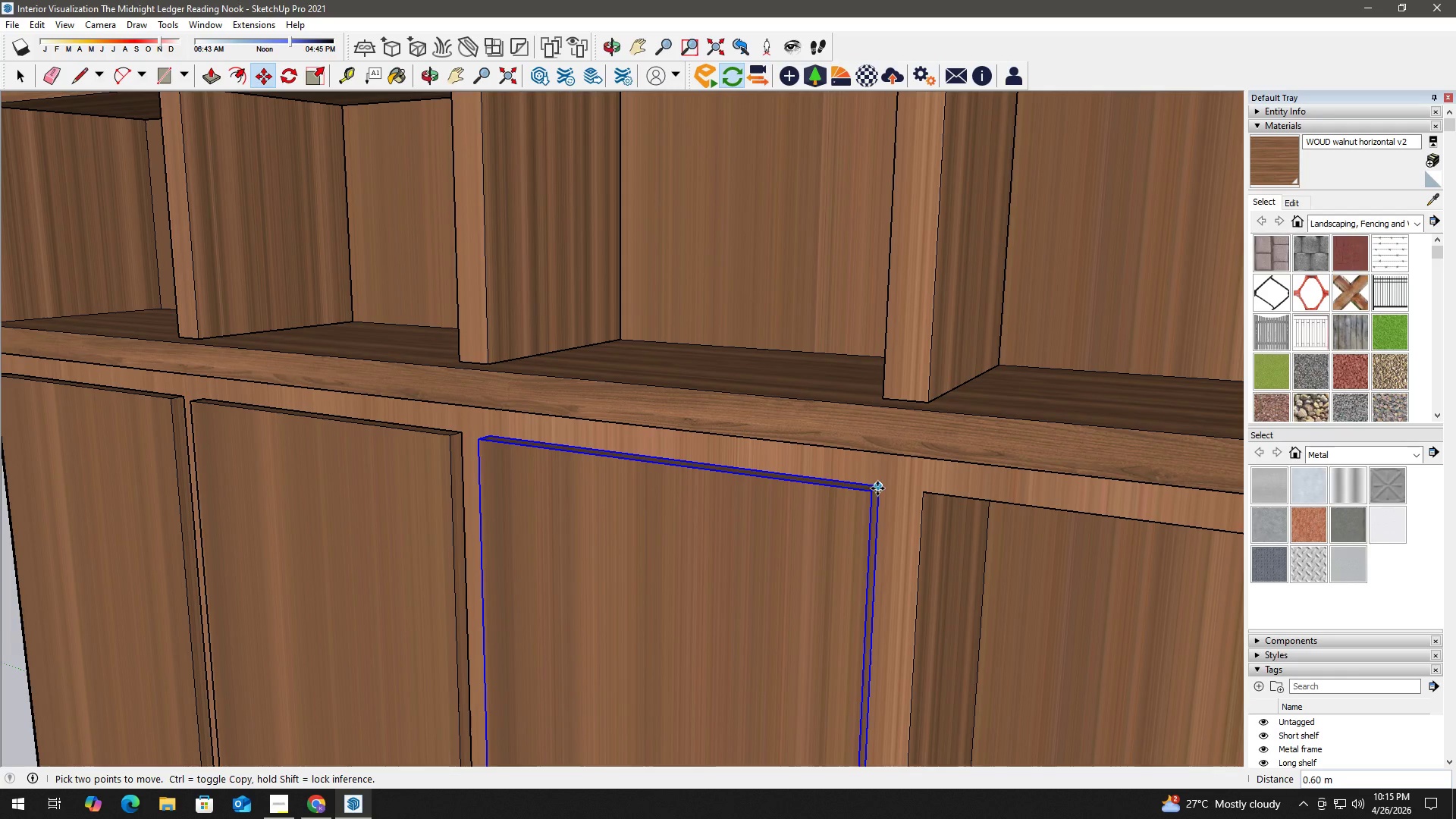 
left_click([877, 487])
 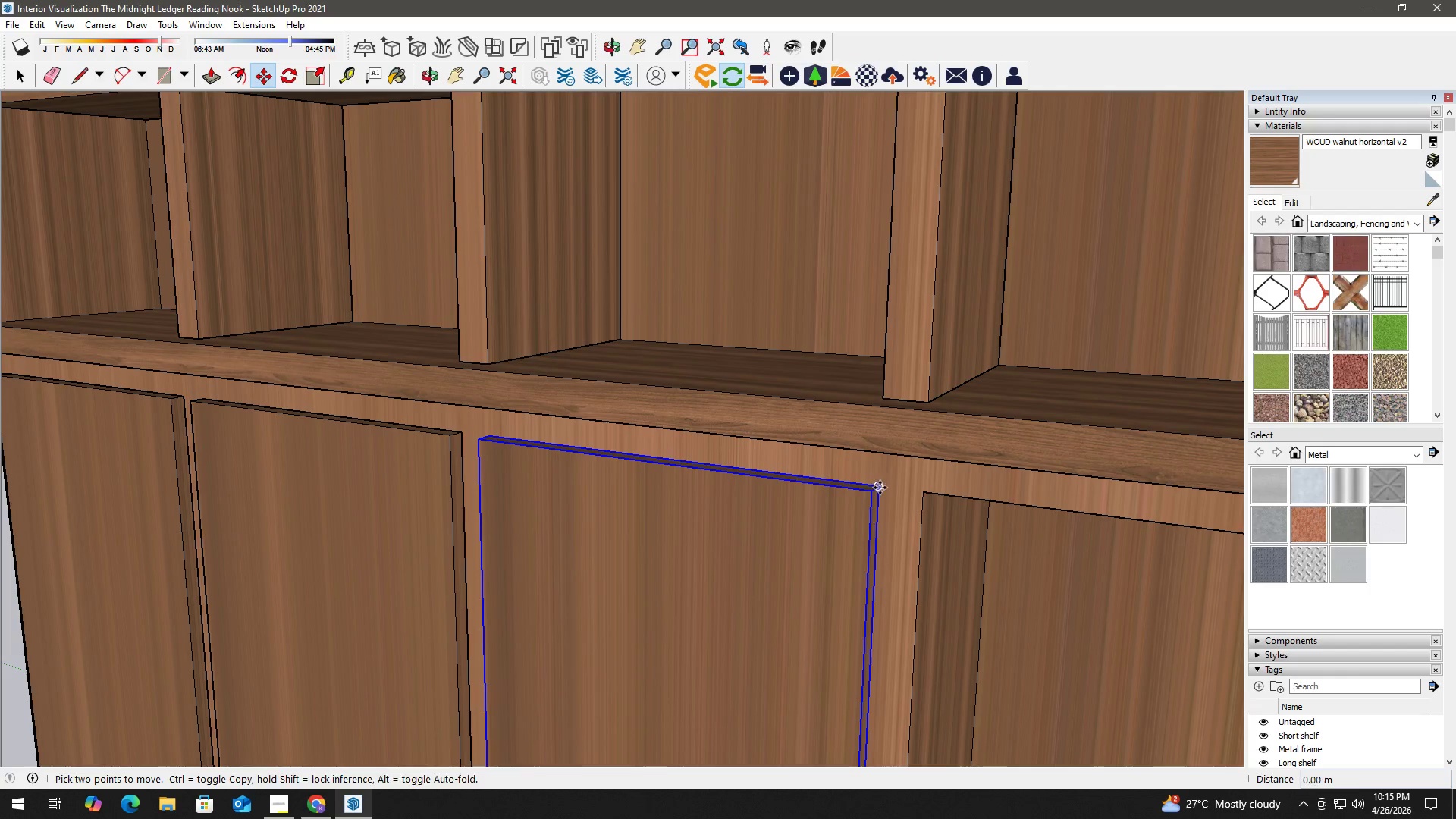 
key(Control+ControlLeft)
 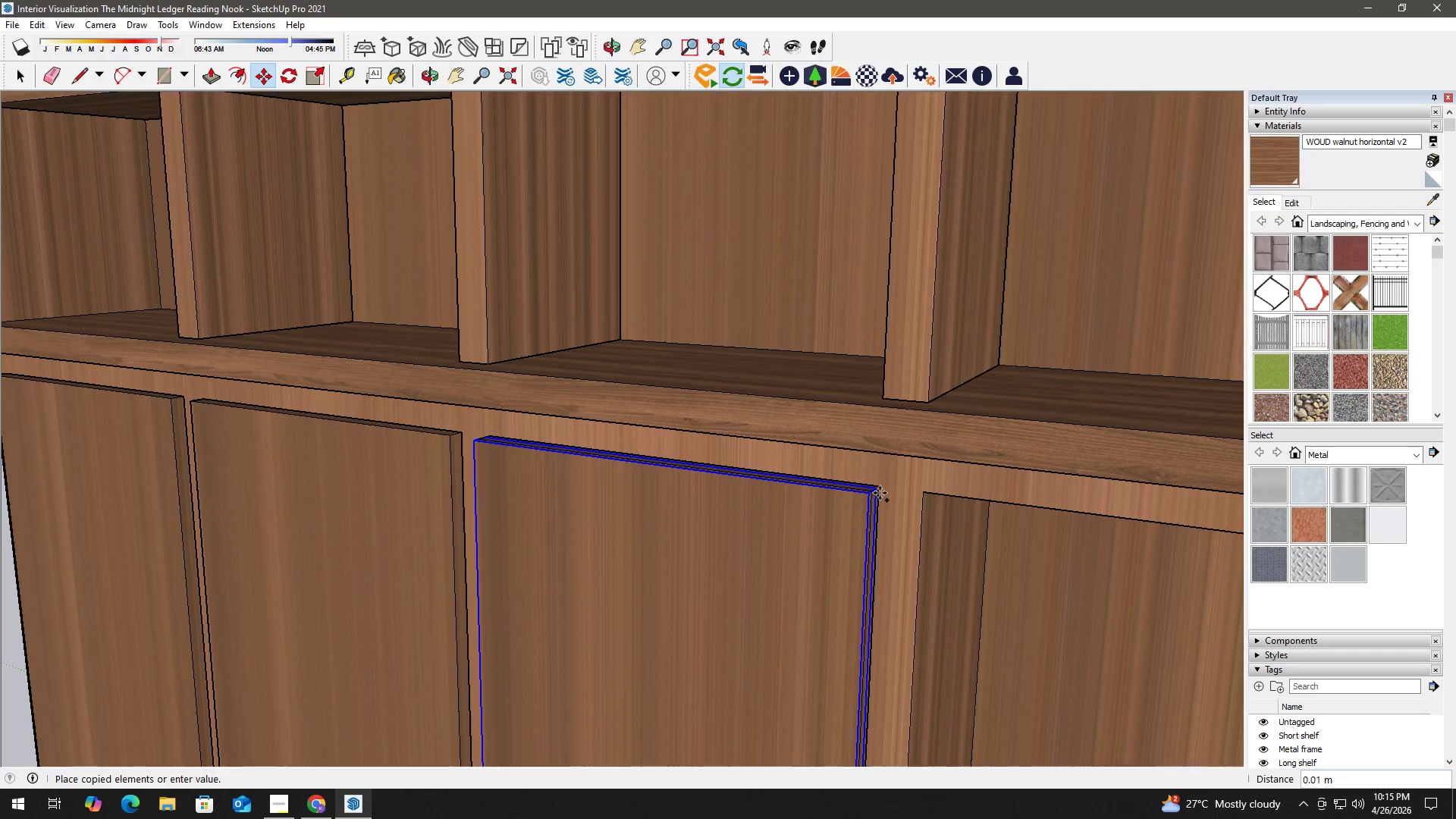 
hold_key(key=ShiftLeft, duration=0.52)
 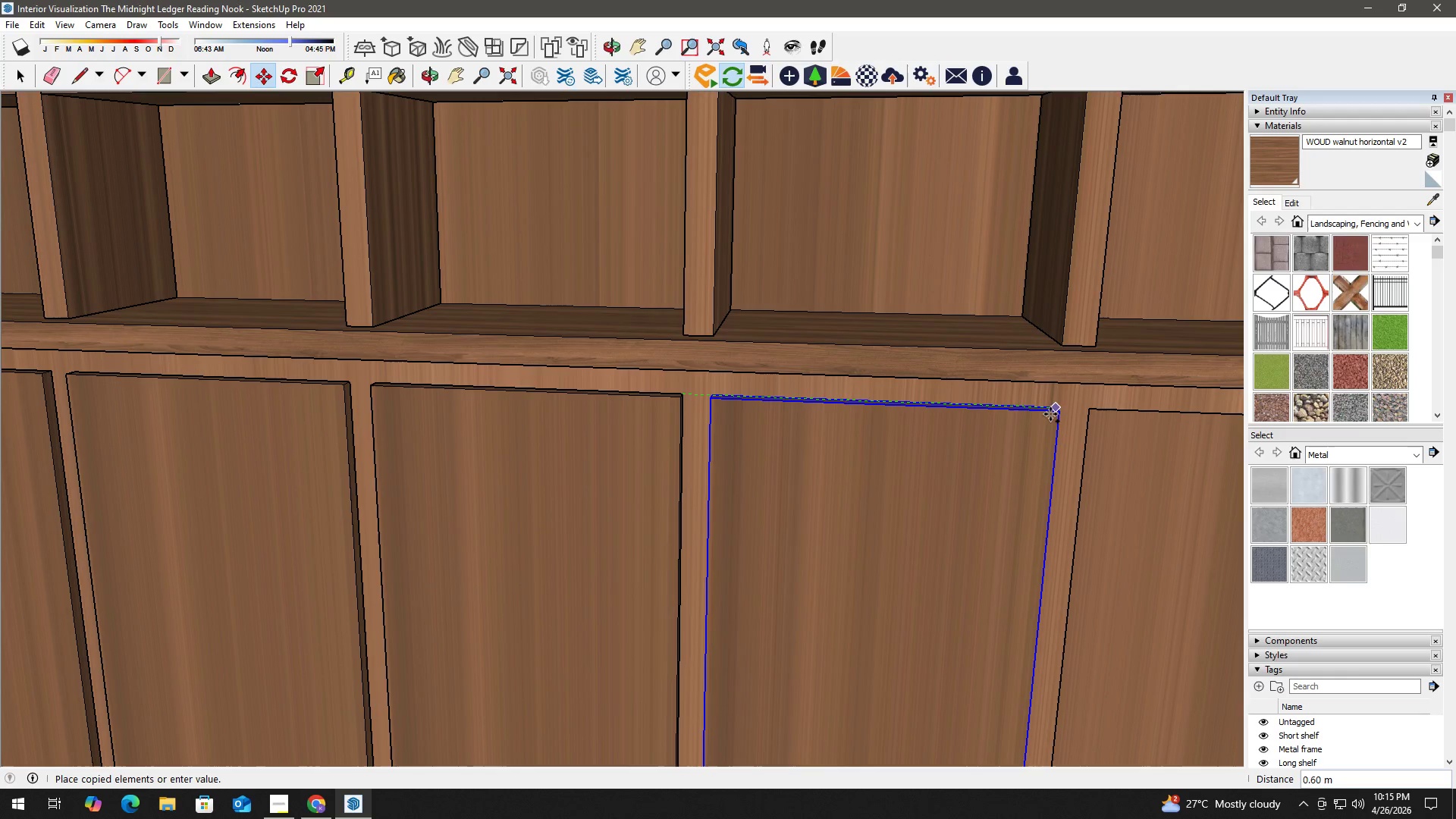 
scroll: coordinate [893, 499], scroll_direction: down, amount: 3.0
 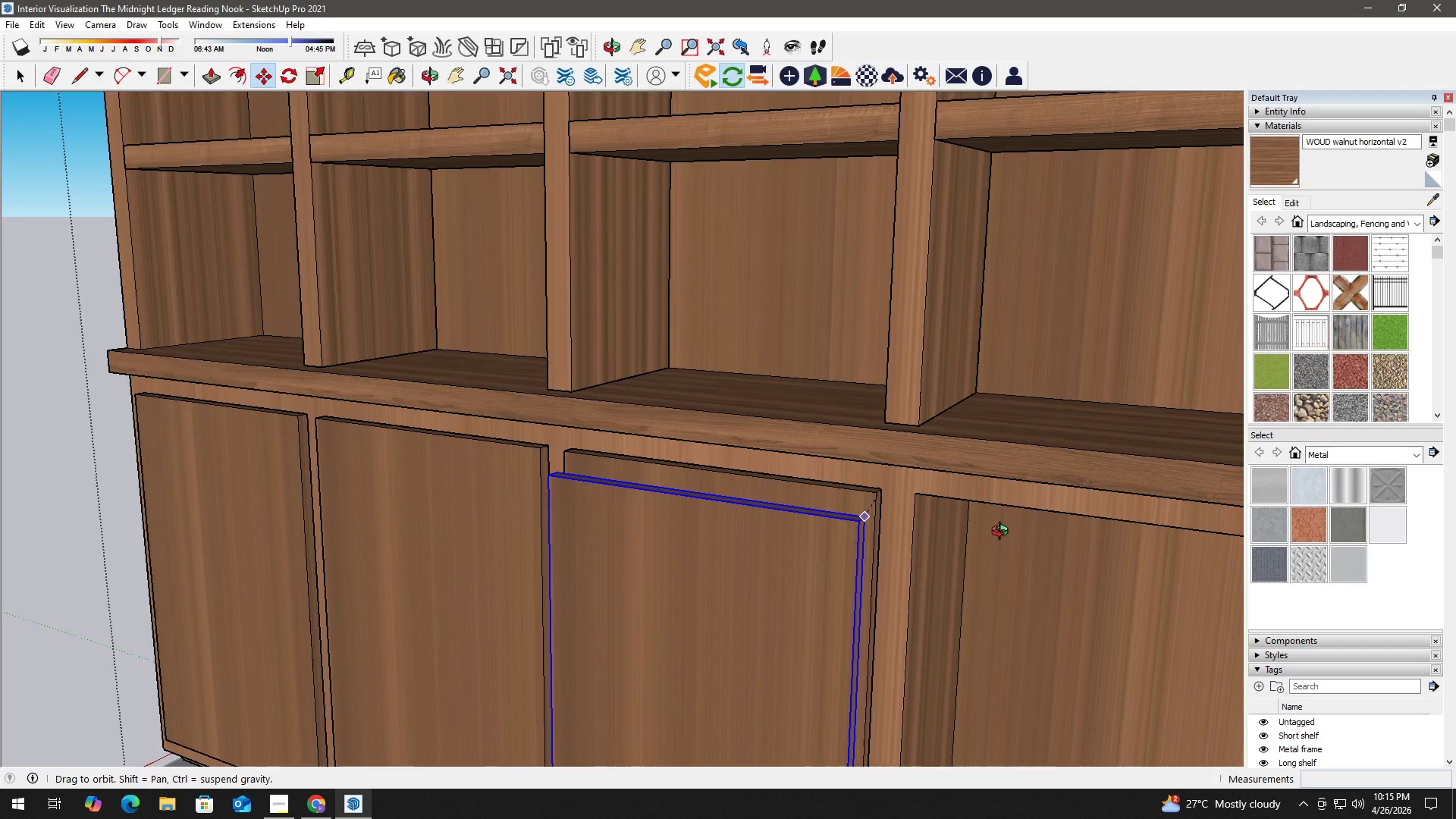 
hold_key(key=ShiftLeft, duration=2.27)
left_click([1053, 413])
 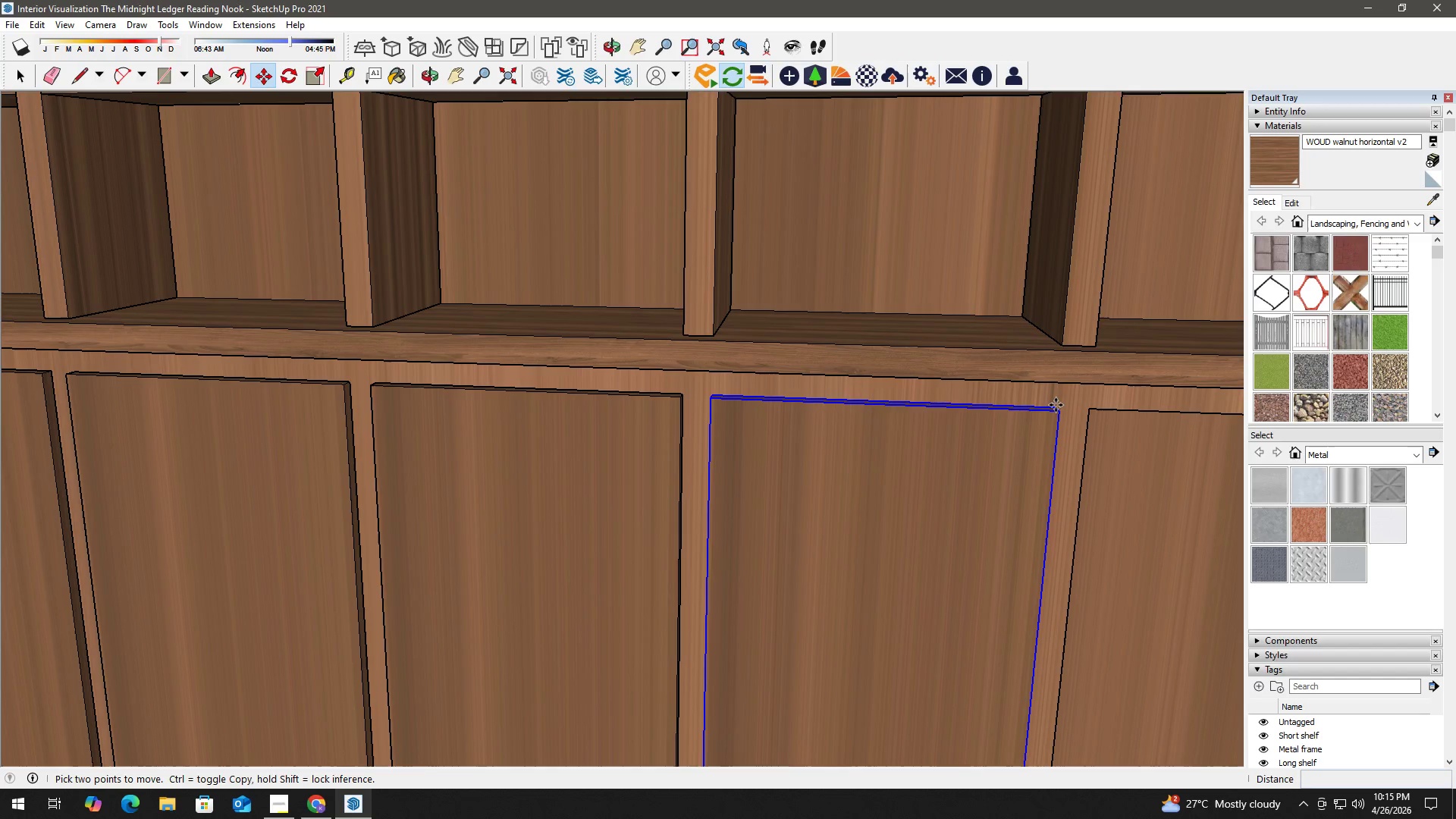 
key(Control+ControlLeft)
 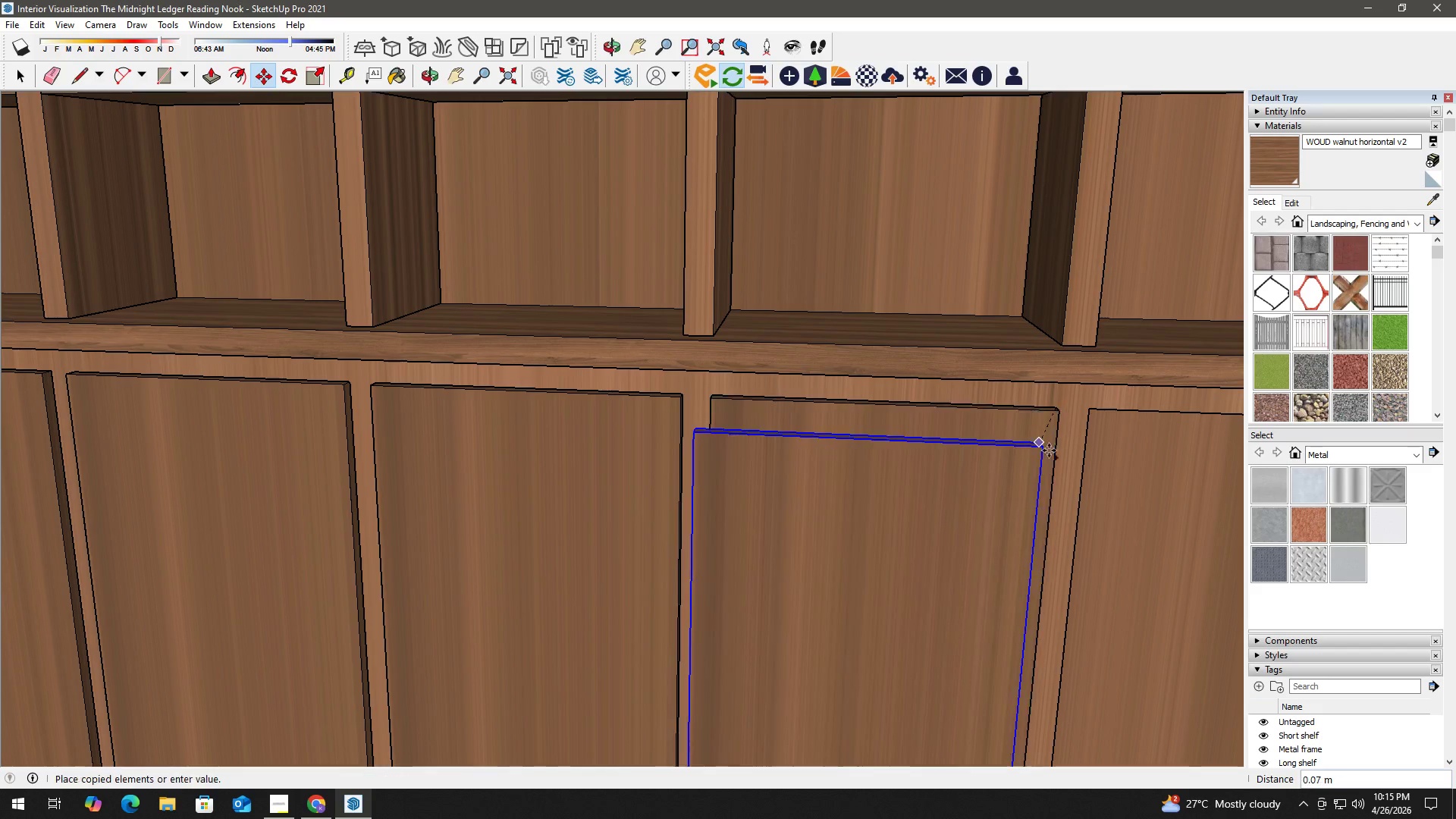 
hold_key(key=ShiftLeft, duration=0.42)
 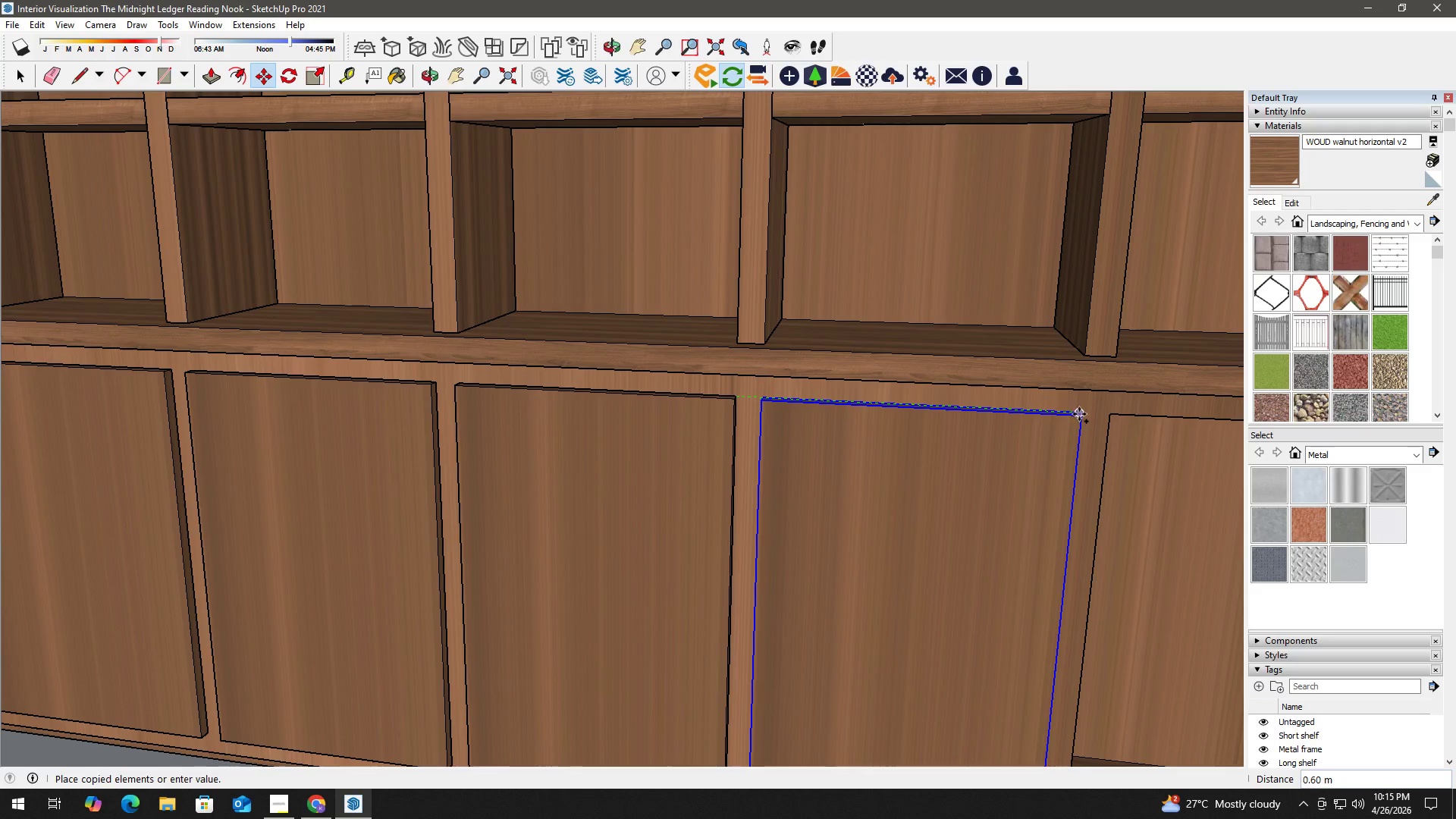 
scroll: coordinate [1048, 450], scroll_direction: down, amount: 2.0
 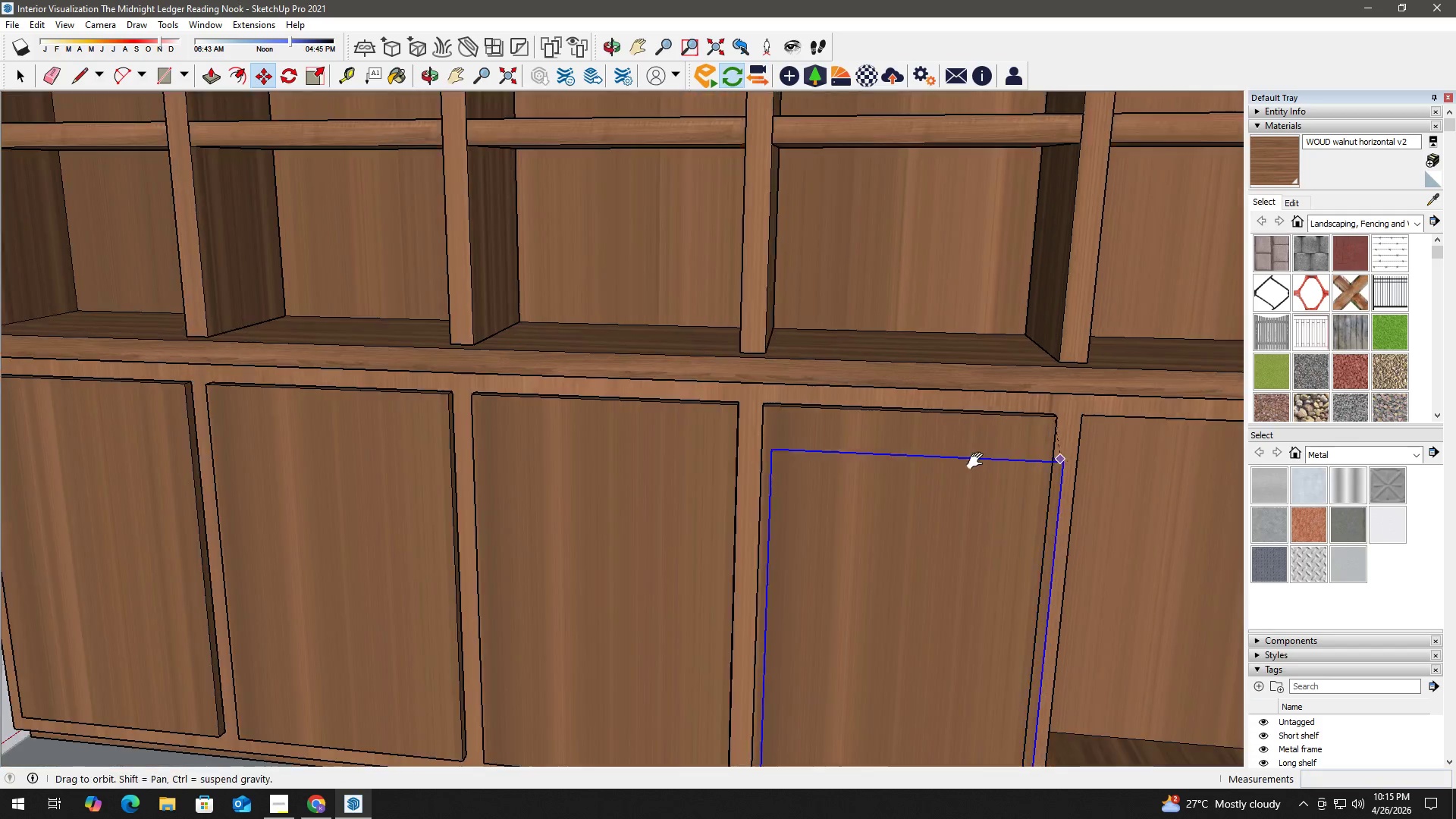 
left_click([1079, 413])
 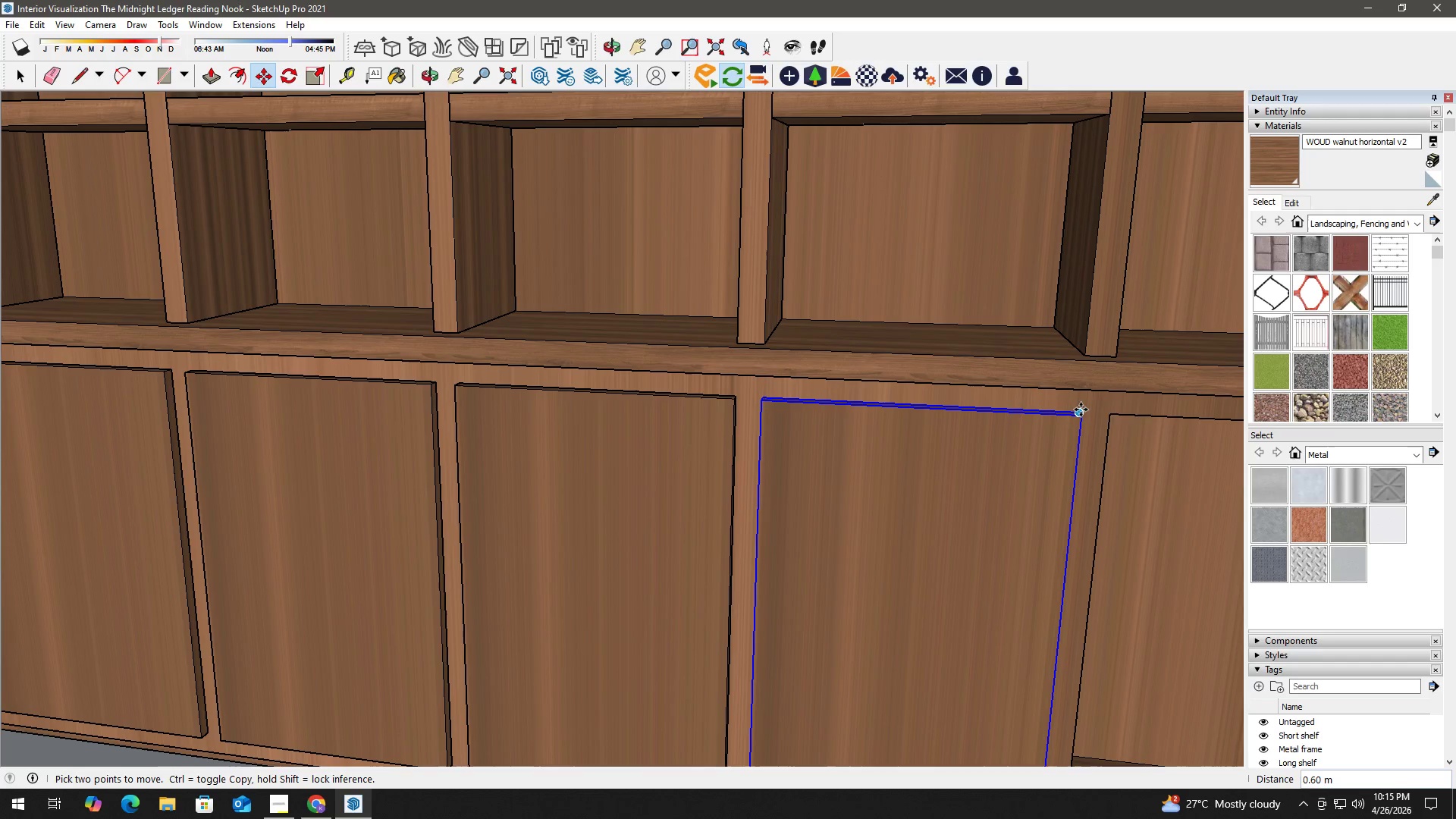 
left_click([1081, 410])
 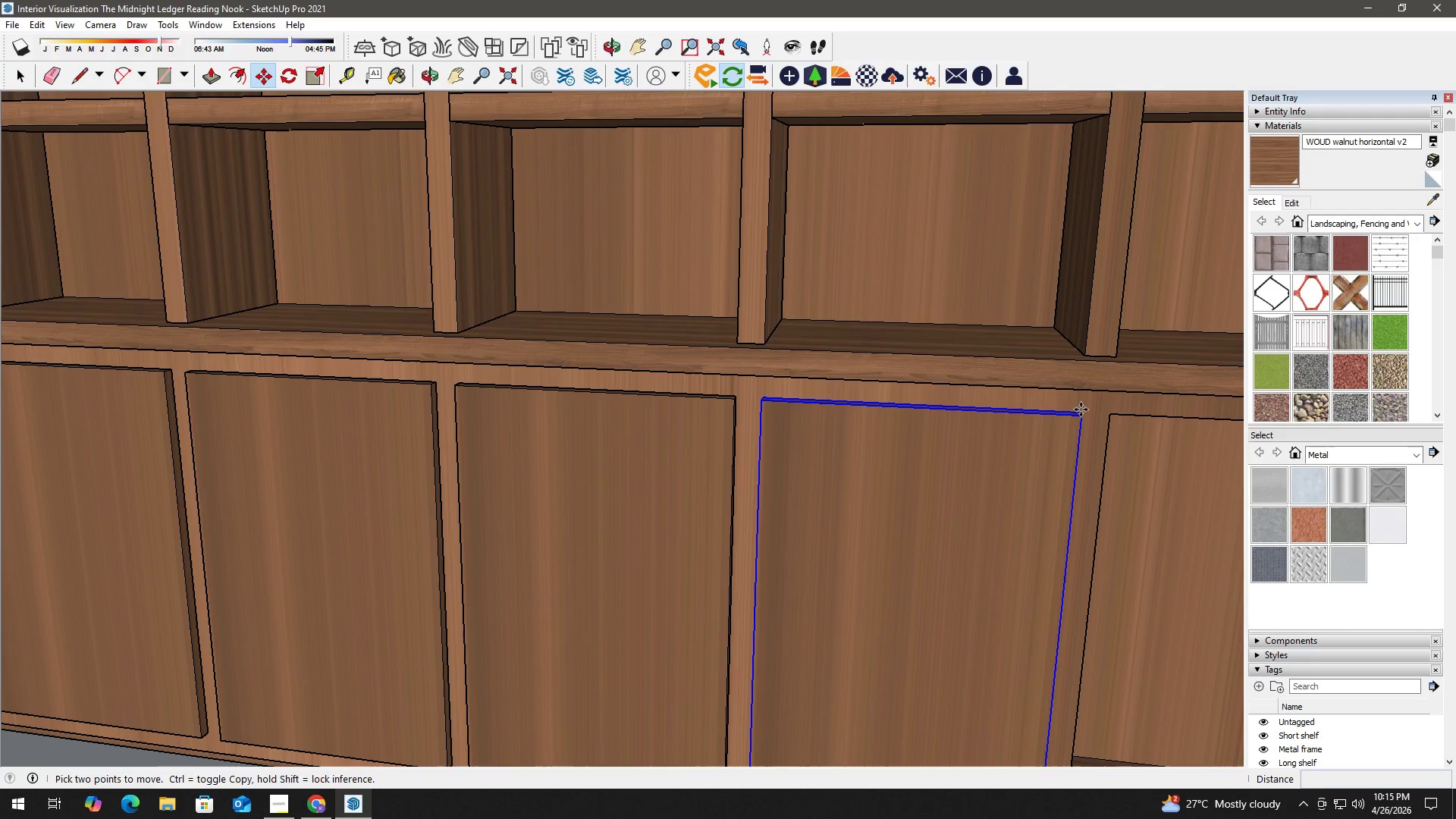 
key(Control+ControlLeft)
 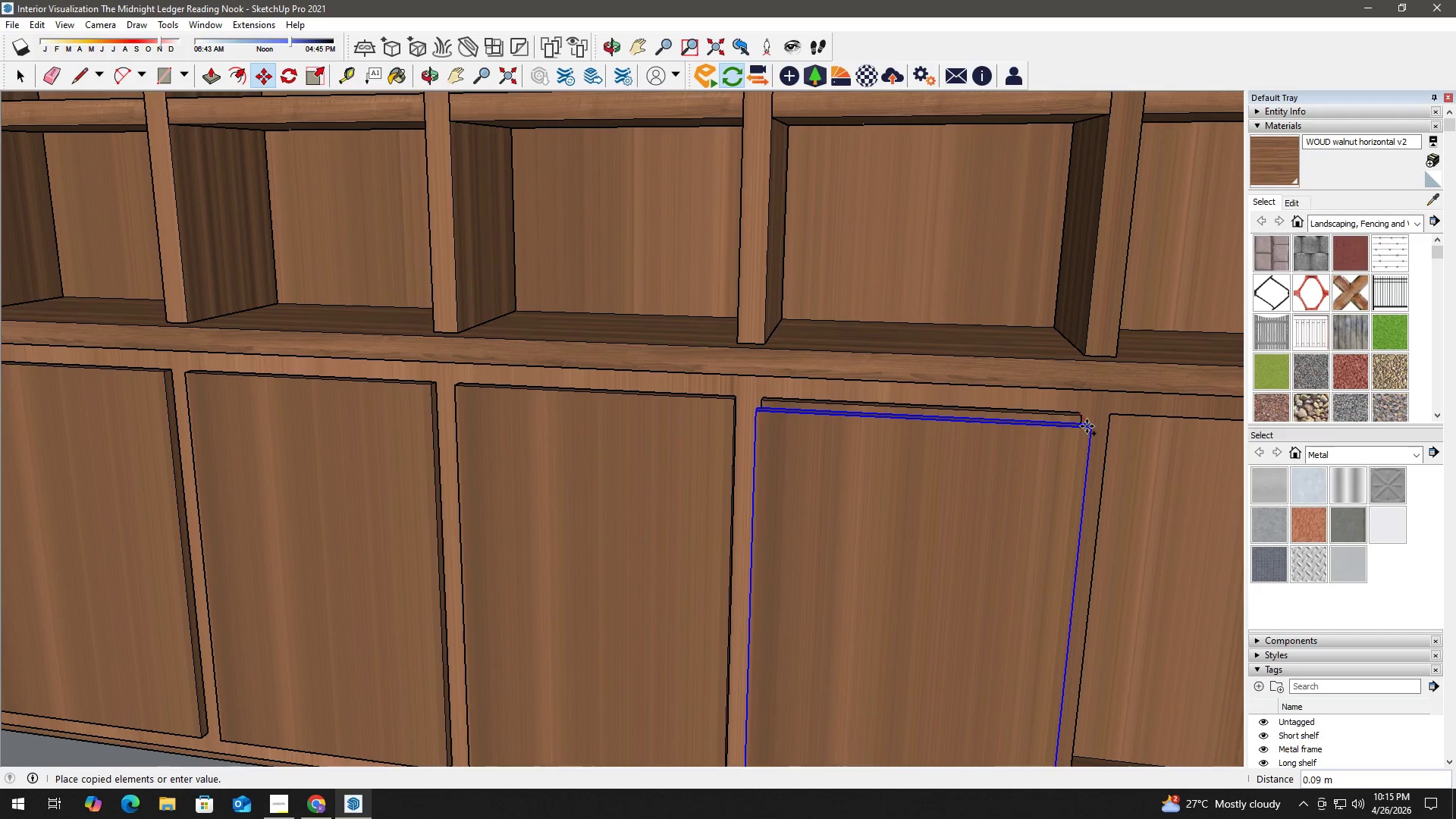 
hold_key(key=ShiftLeft, duration=0.58)
scroll: coordinate [1198, 446], scroll_direction: down, amount: 2.0
 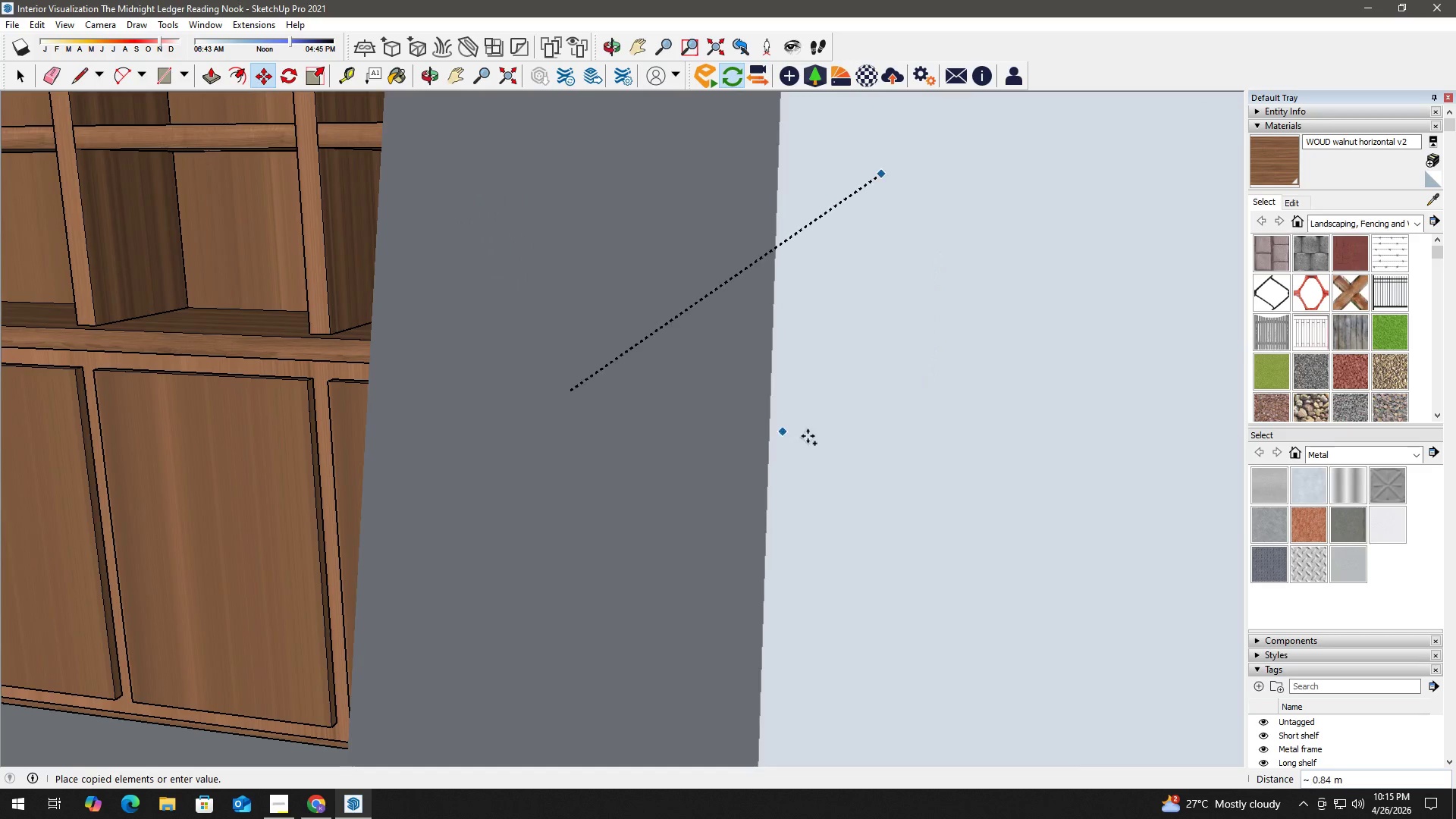 
key(Shift+ShiftLeft)
 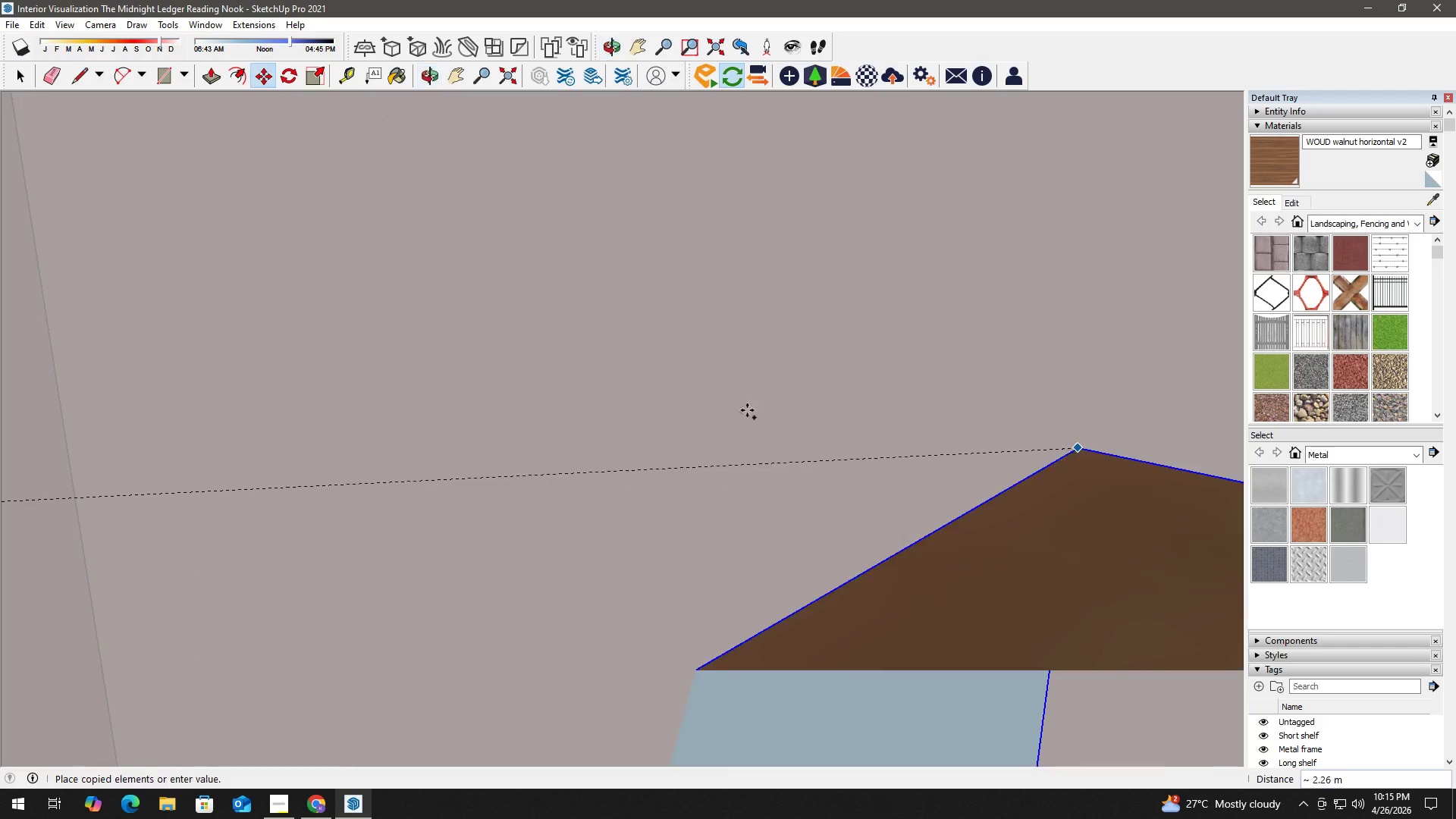 
key(Shift+ShiftLeft)
 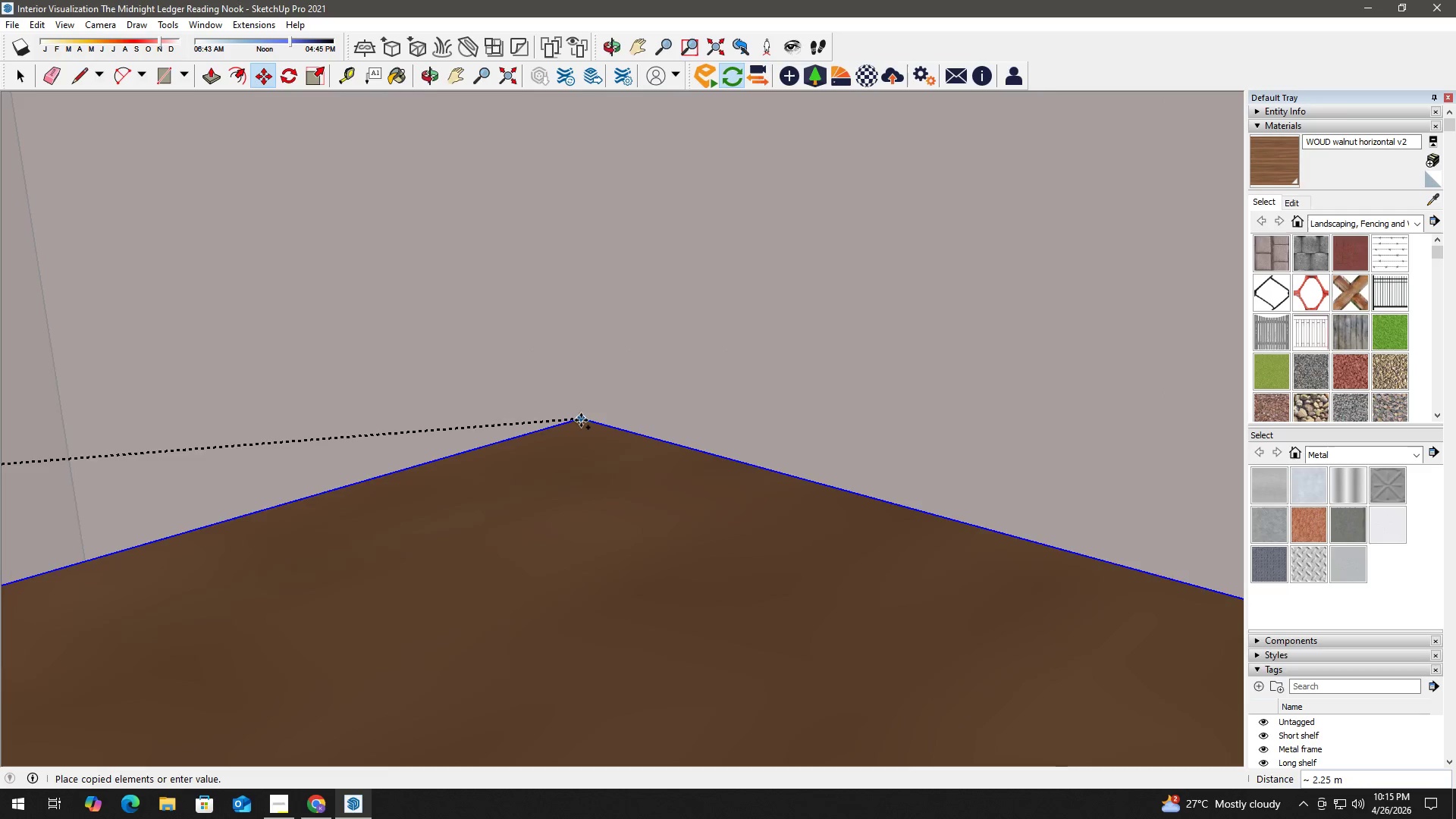 
scroll: coordinate [581, 422], scroll_direction: down, amount: 2.0
 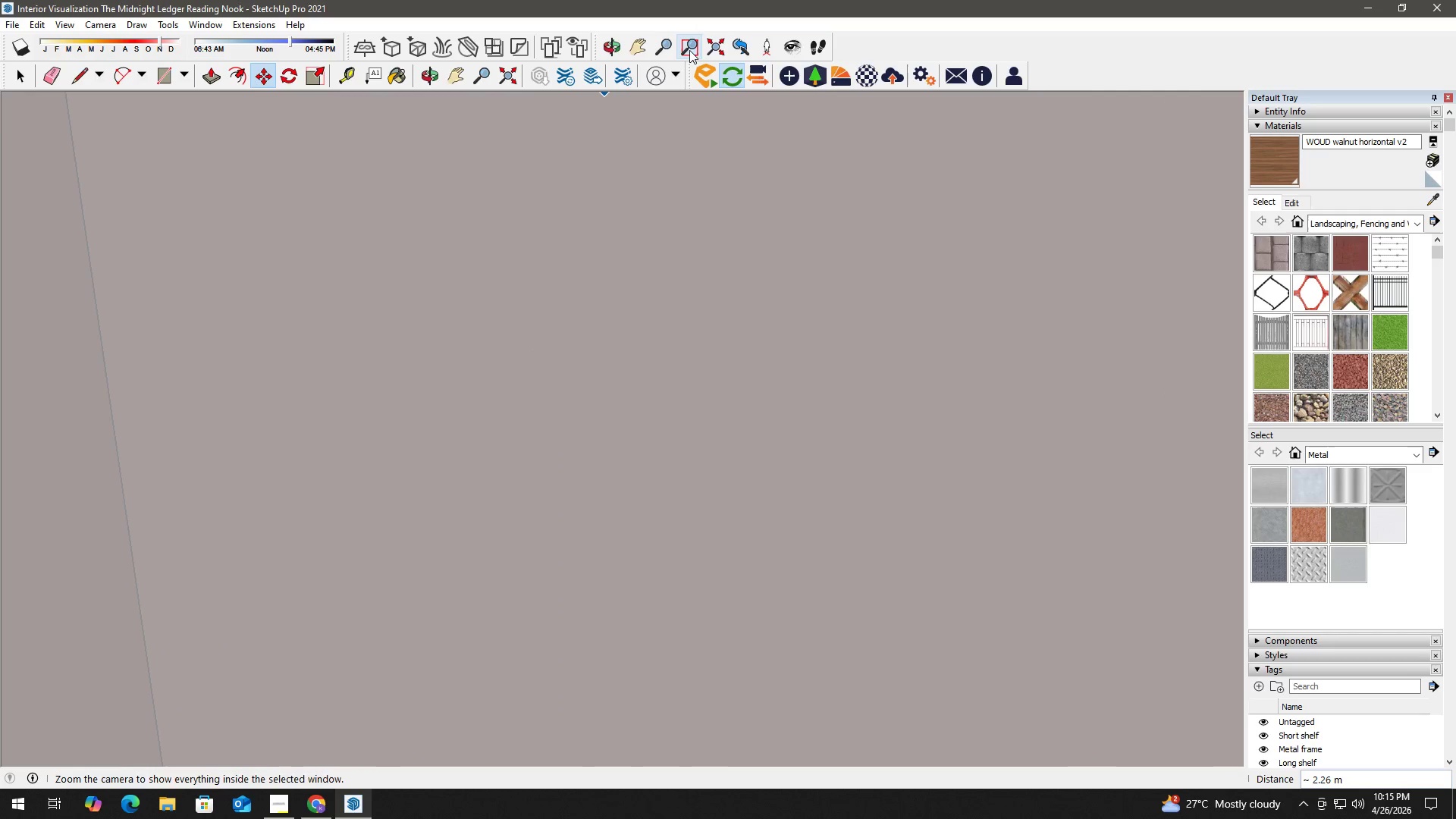 
left_click([714, 47])
 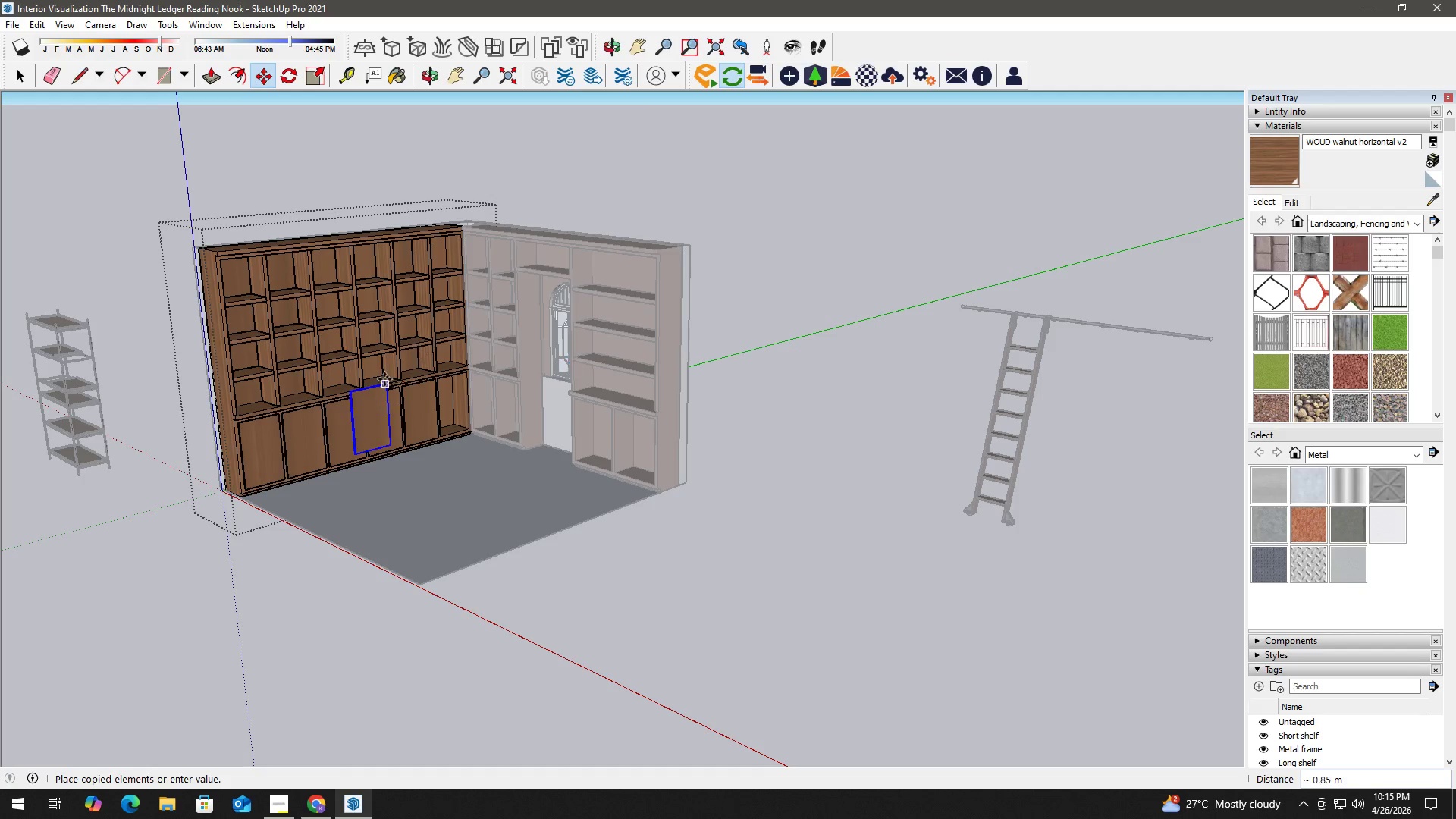 
key(Shift+ShiftLeft)
 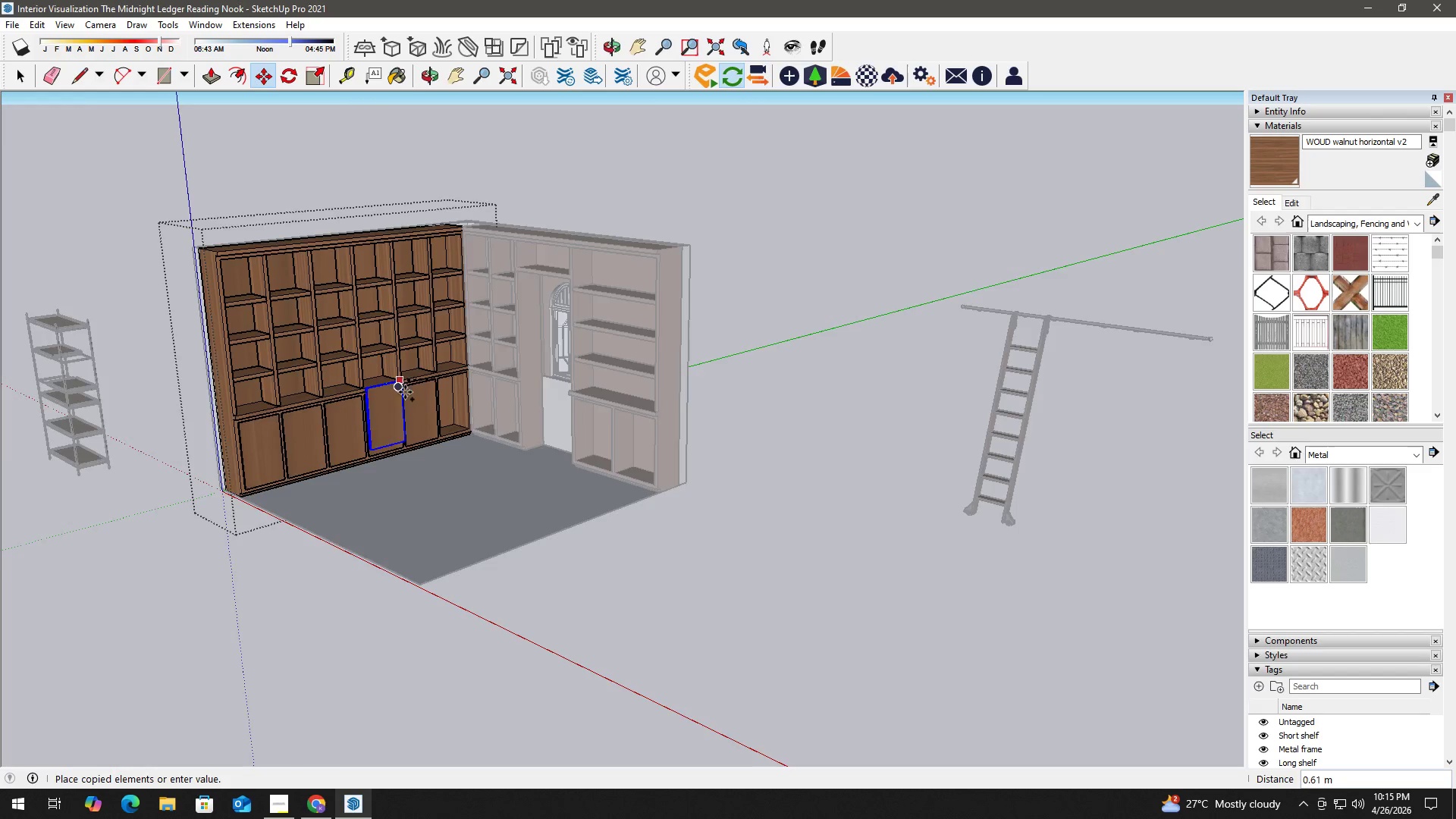 
scroll: coordinate [476, 375], scroll_direction: up, amount: 10.0
 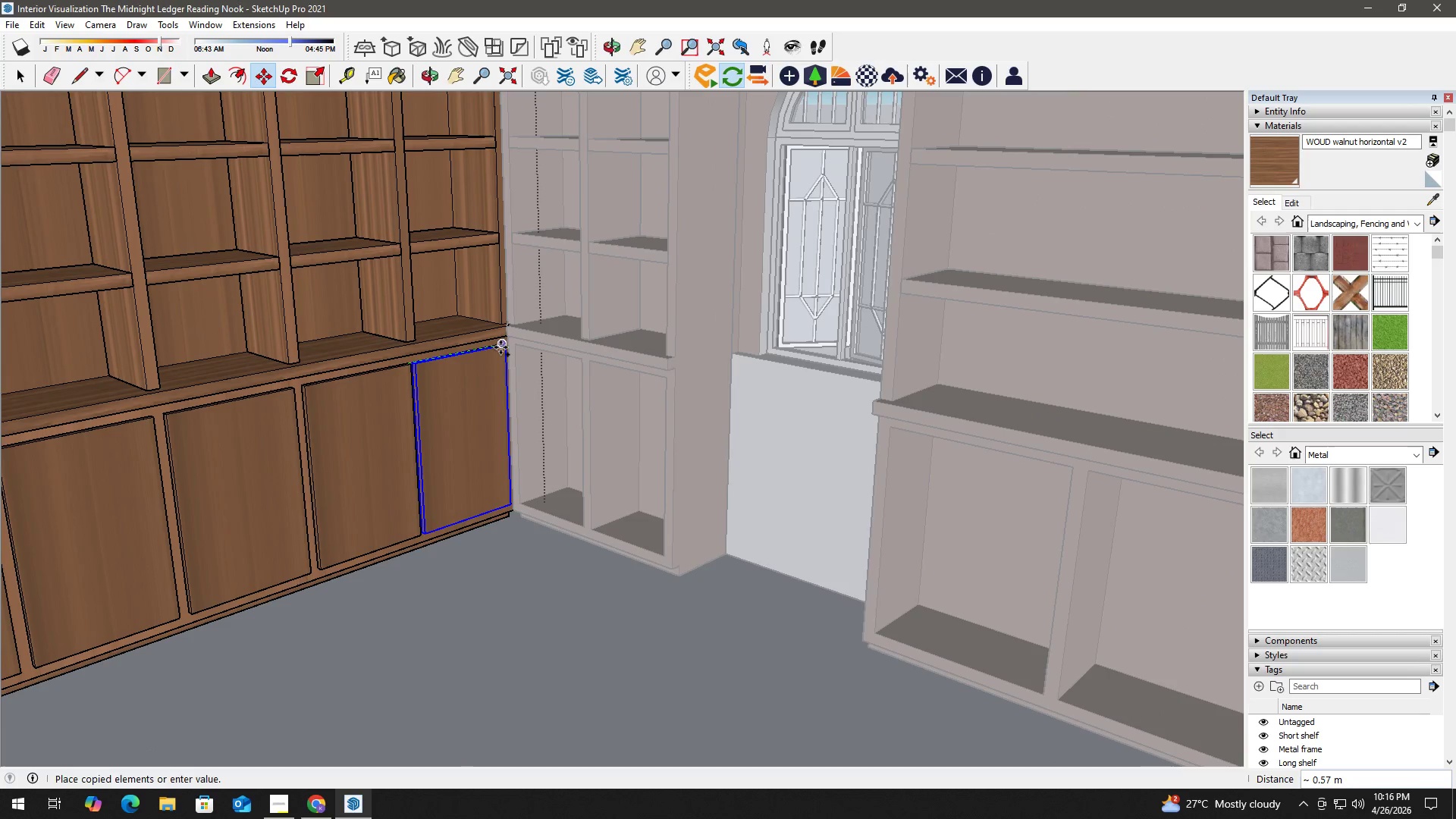 
left_click([500, 347])
 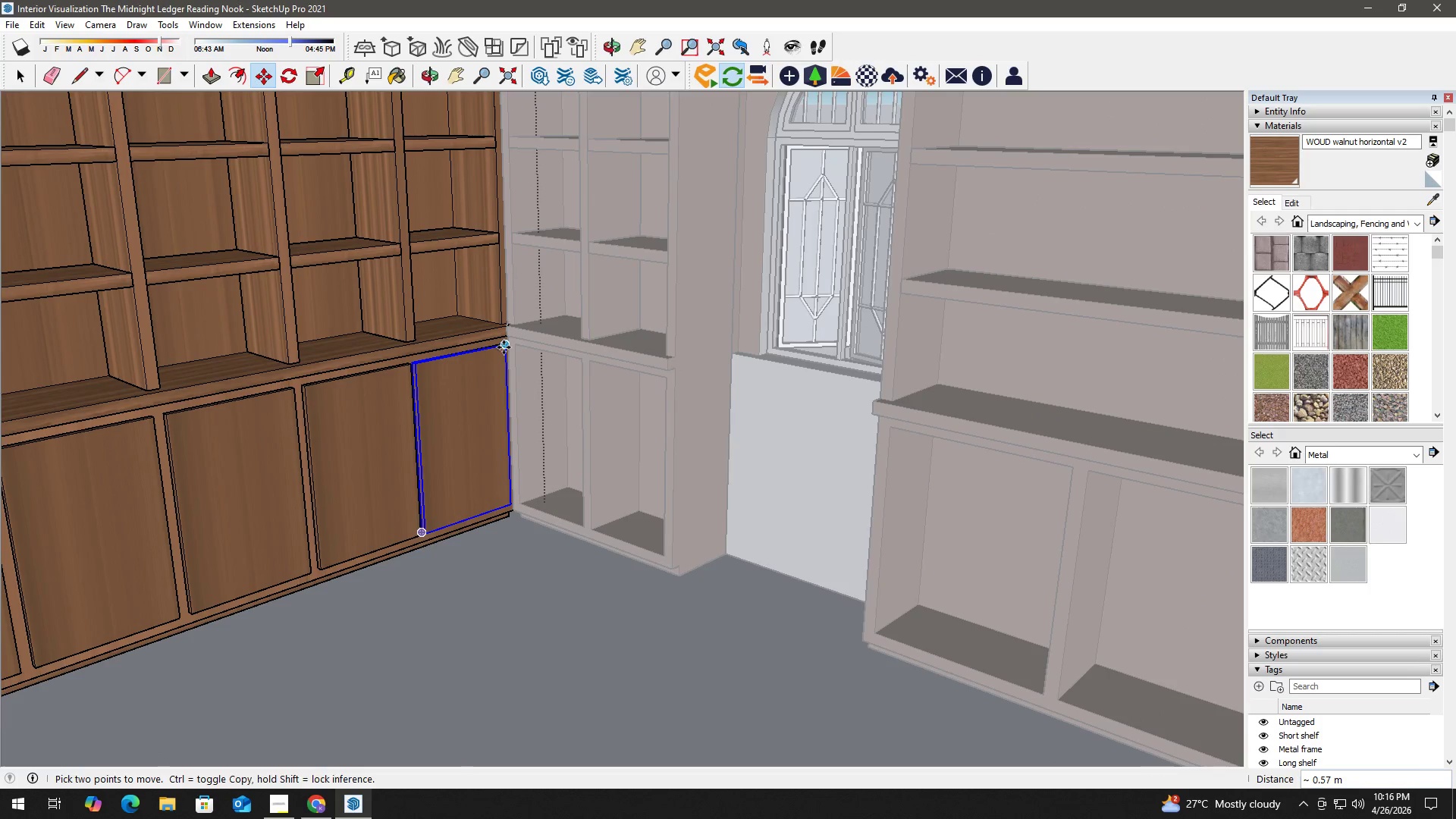 
key(Space)
 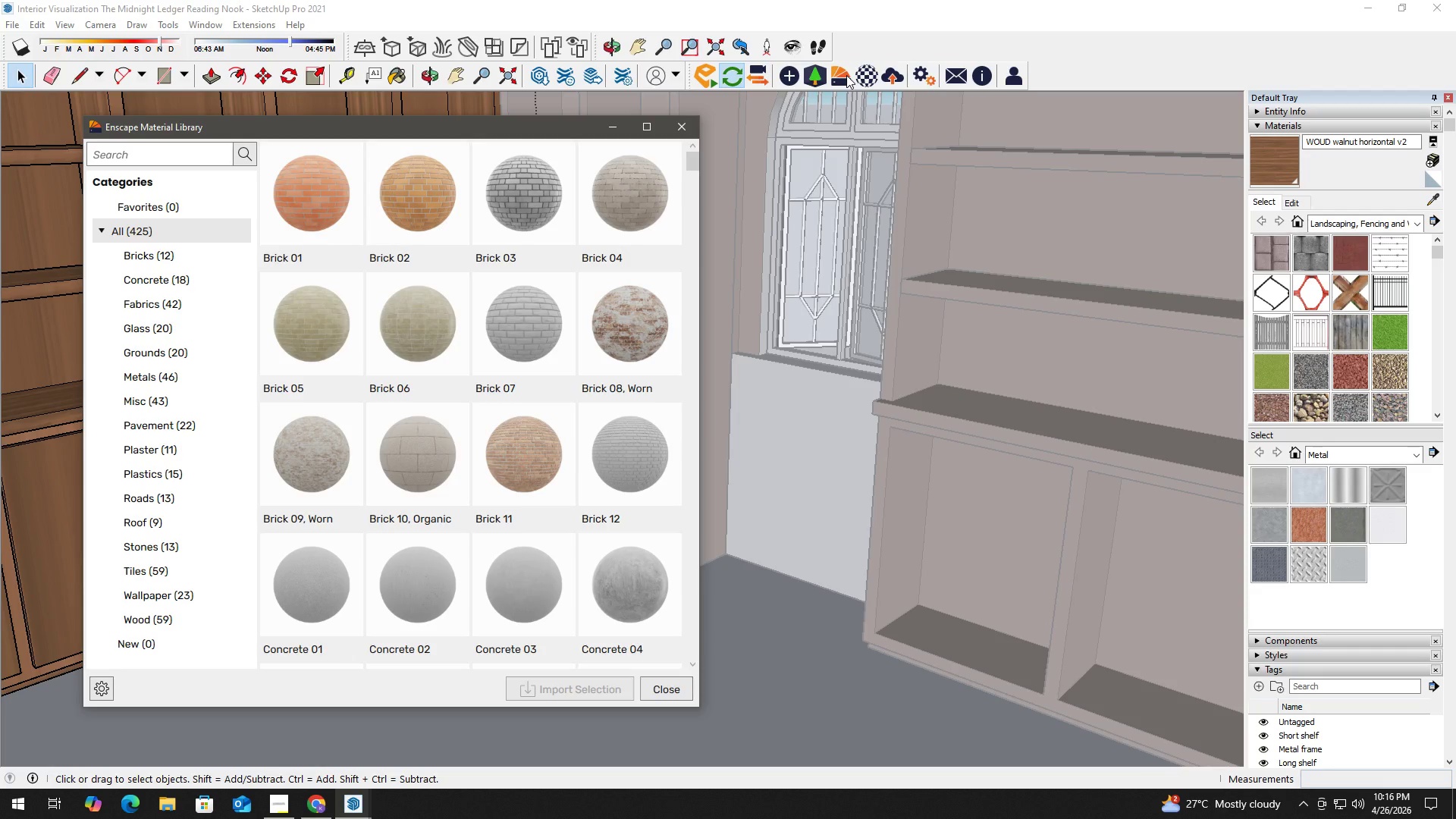 
wait(11.94)
 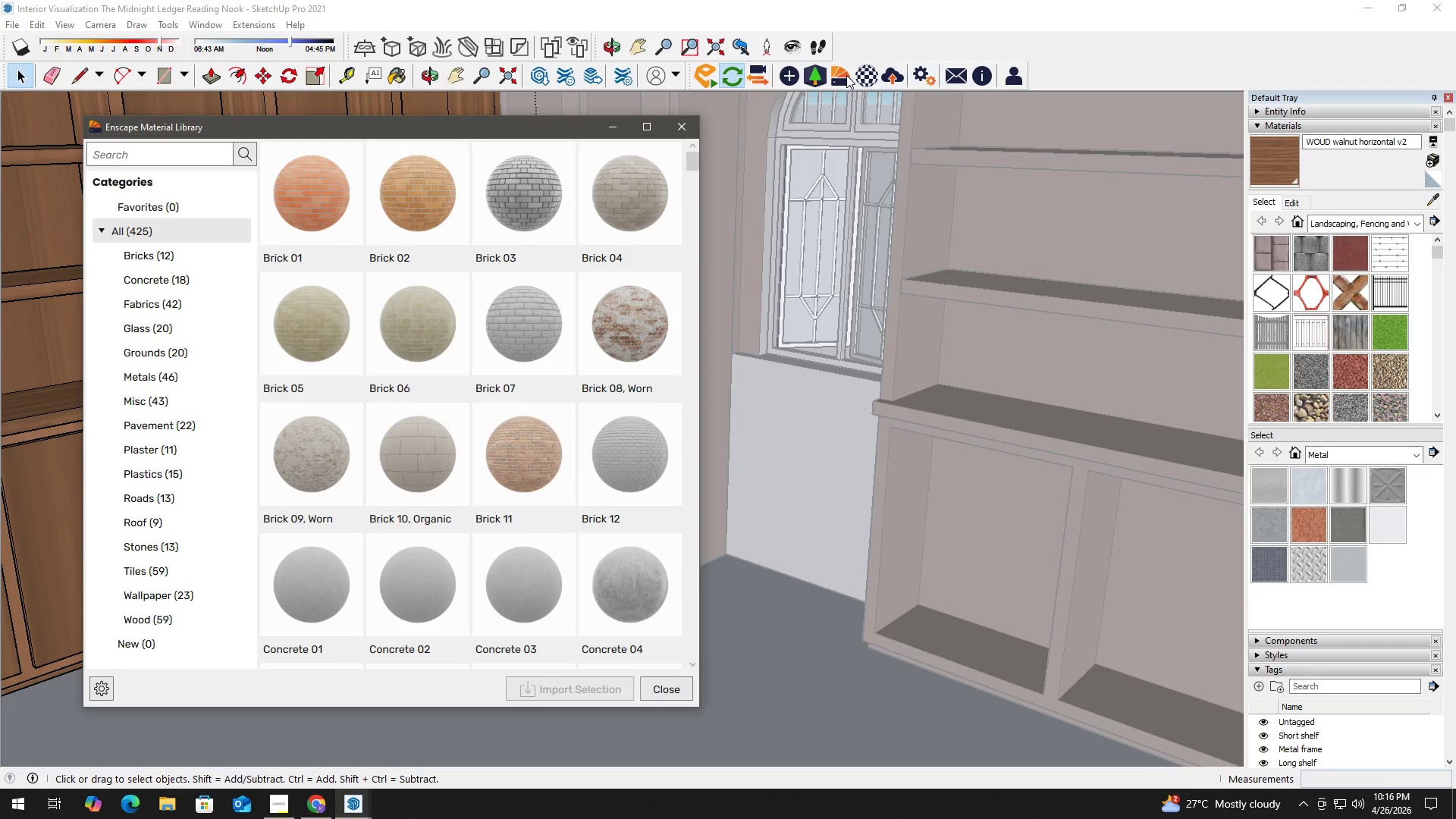 
left_click([149, 617])
 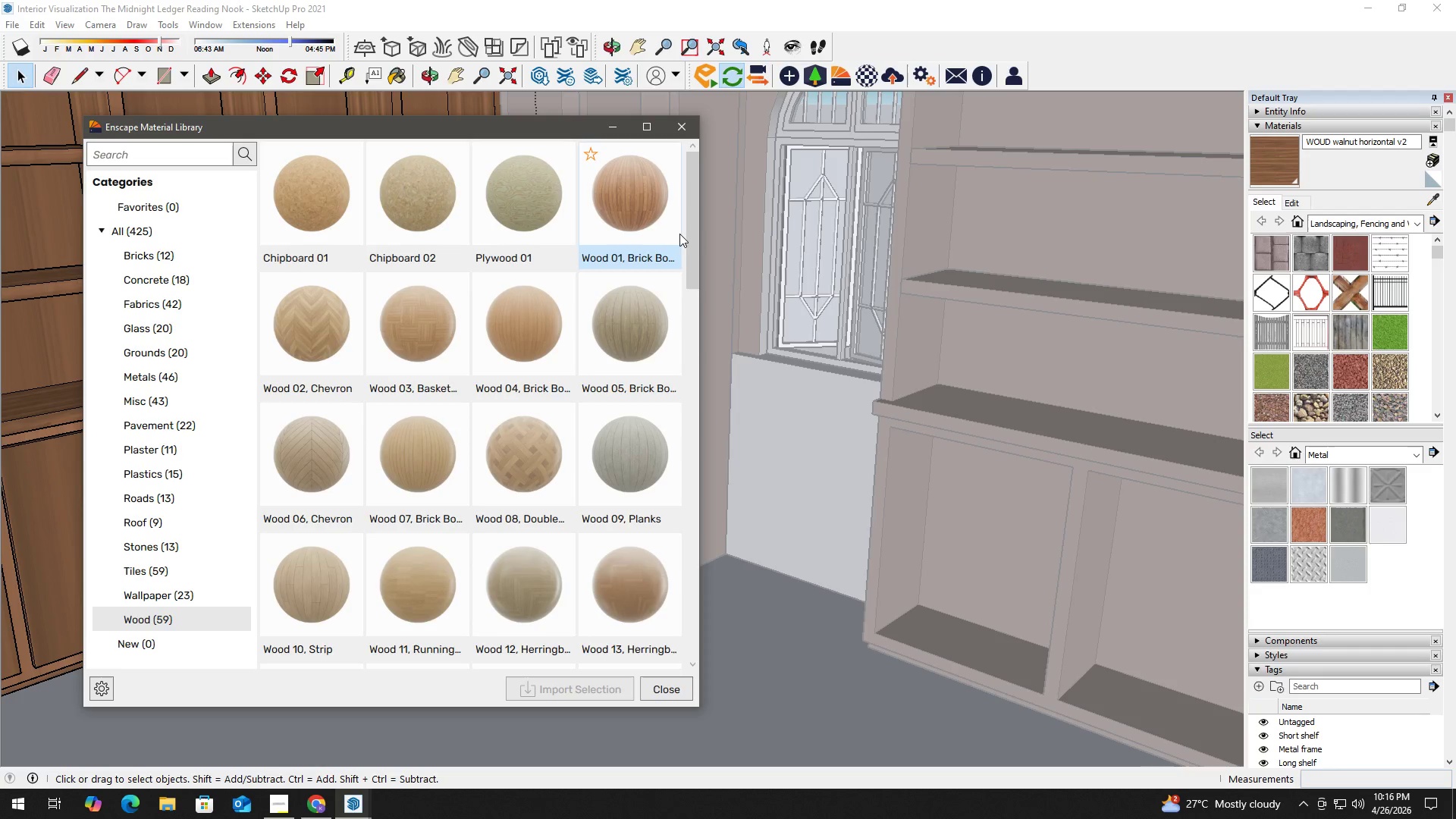 
left_click_drag(start_coordinate=[695, 231], to_coordinate=[720, 576])
 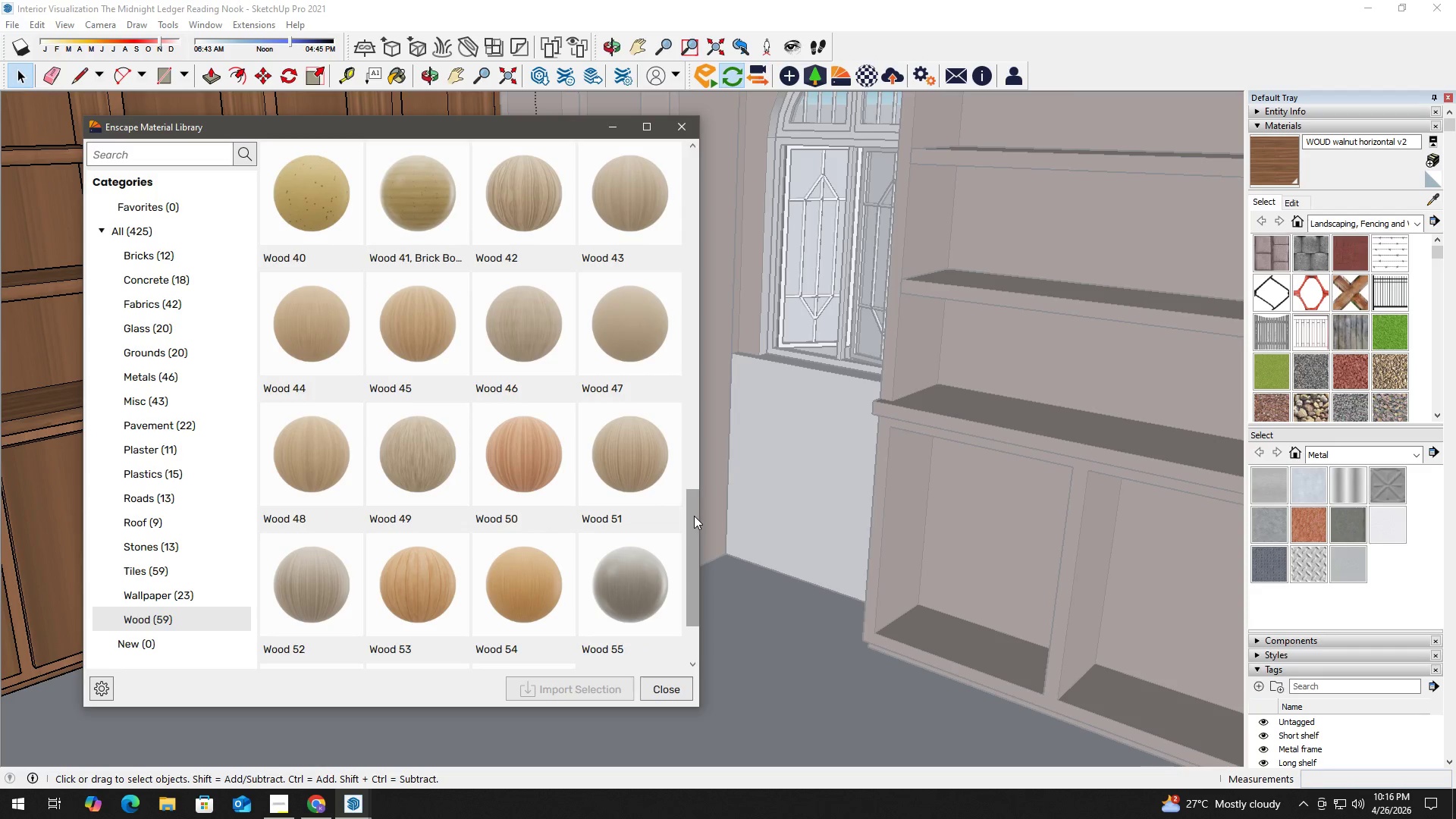 
left_click_drag(start_coordinate=[690, 526], to_coordinate=[686, 576])
 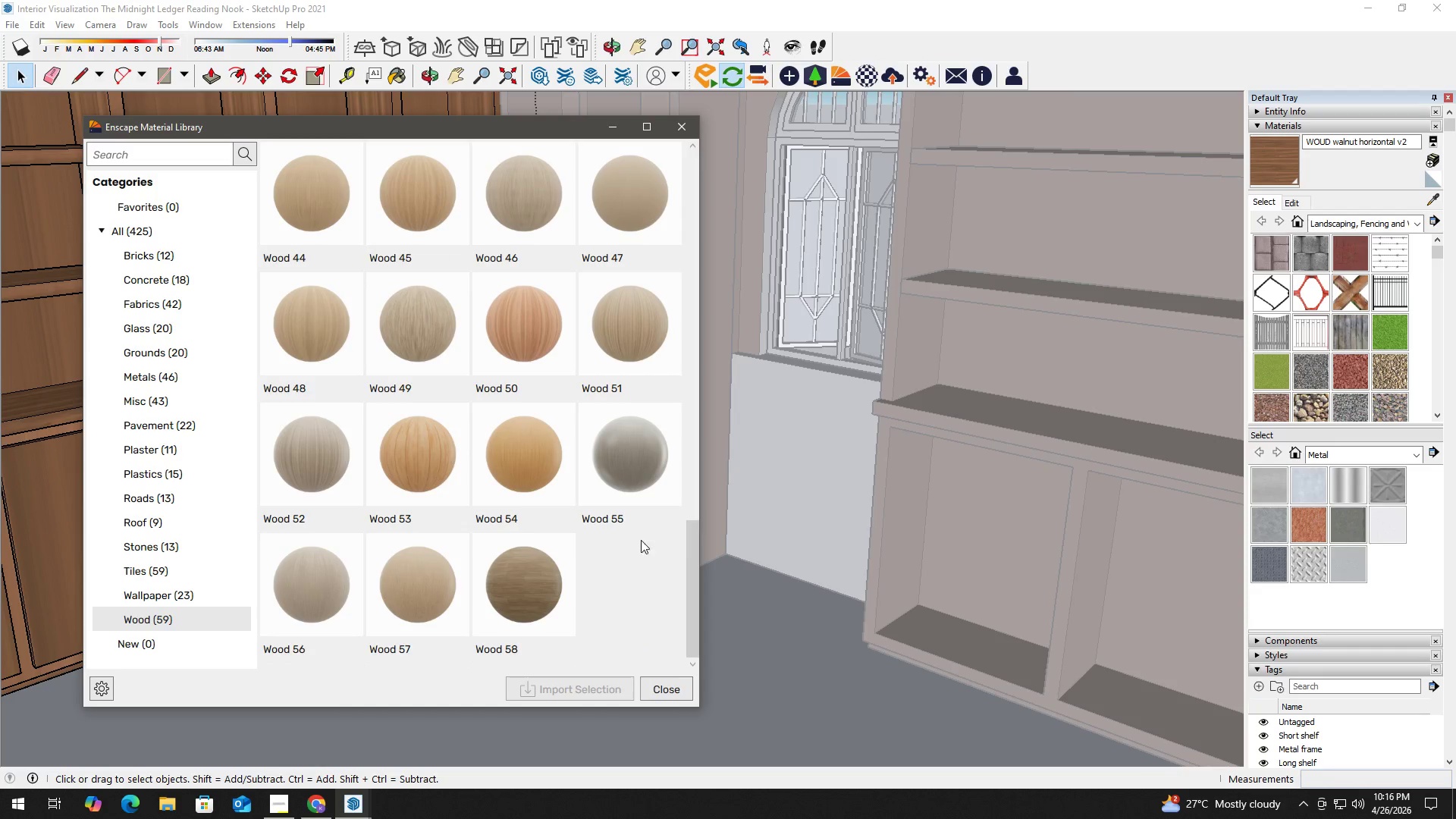 
scroll: coordinate [636, 521], scroll_direction: up, amount: 3.0
 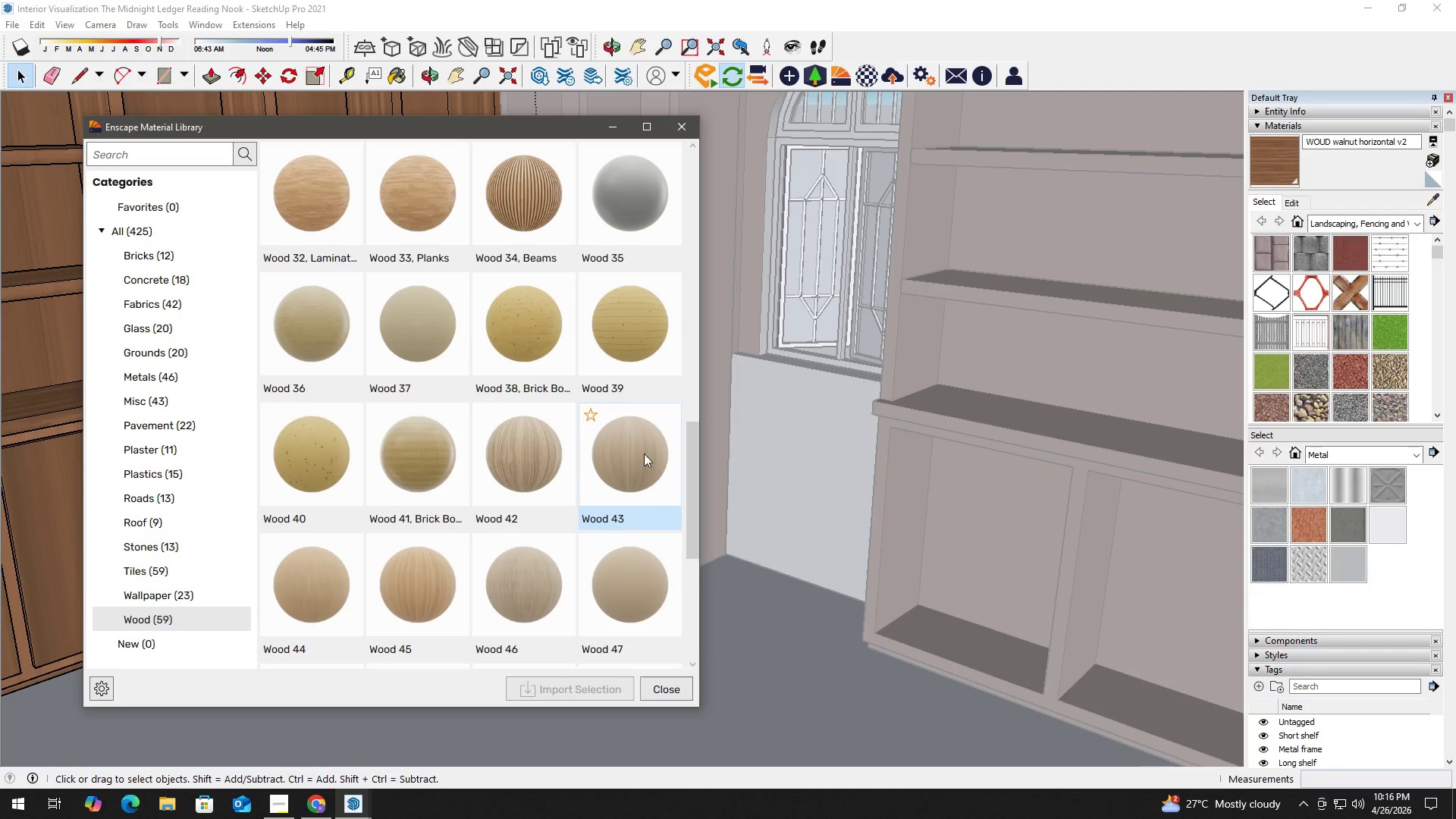 
left_click([620, 204])
 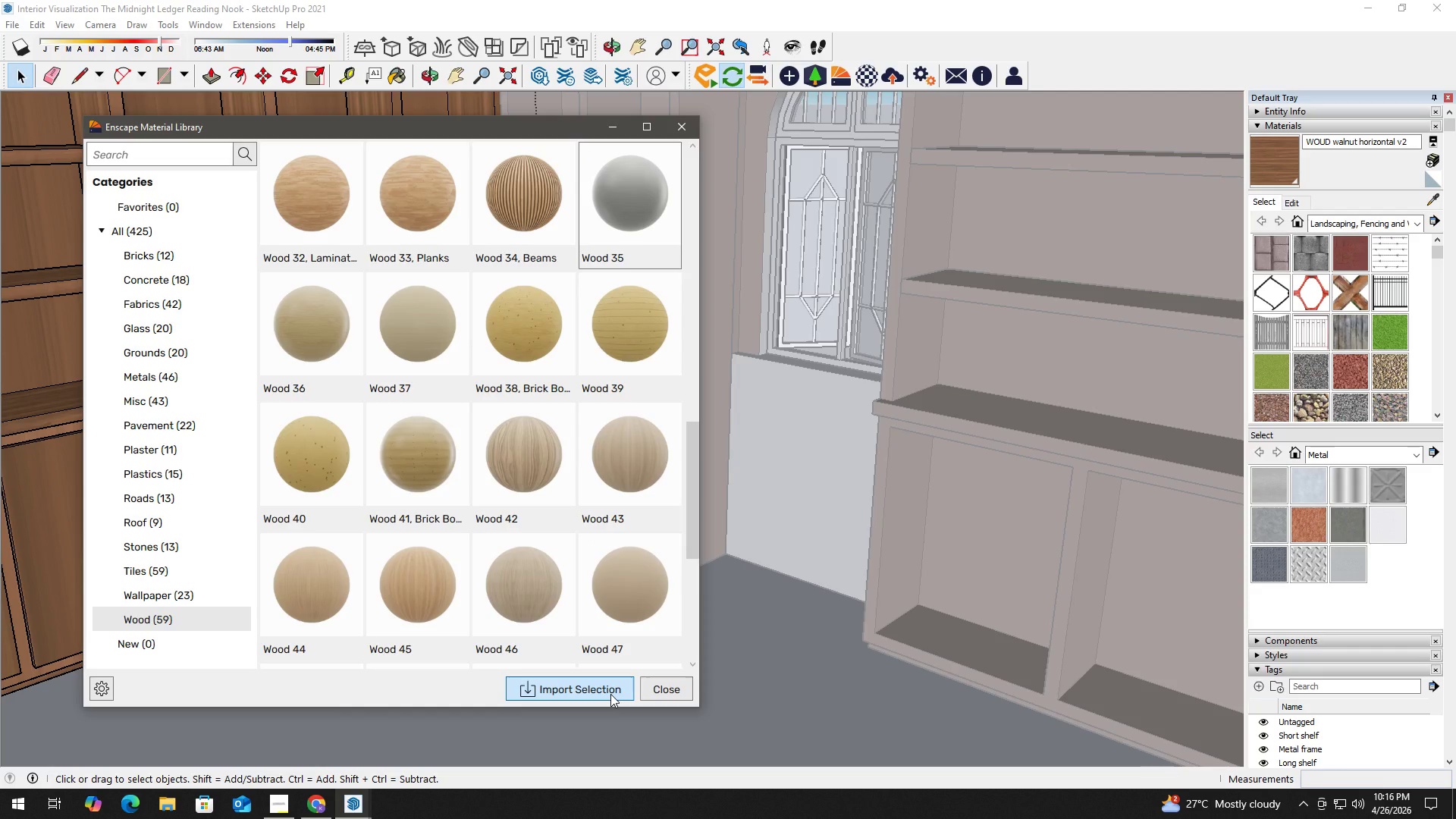 
left_click([610, 694])
 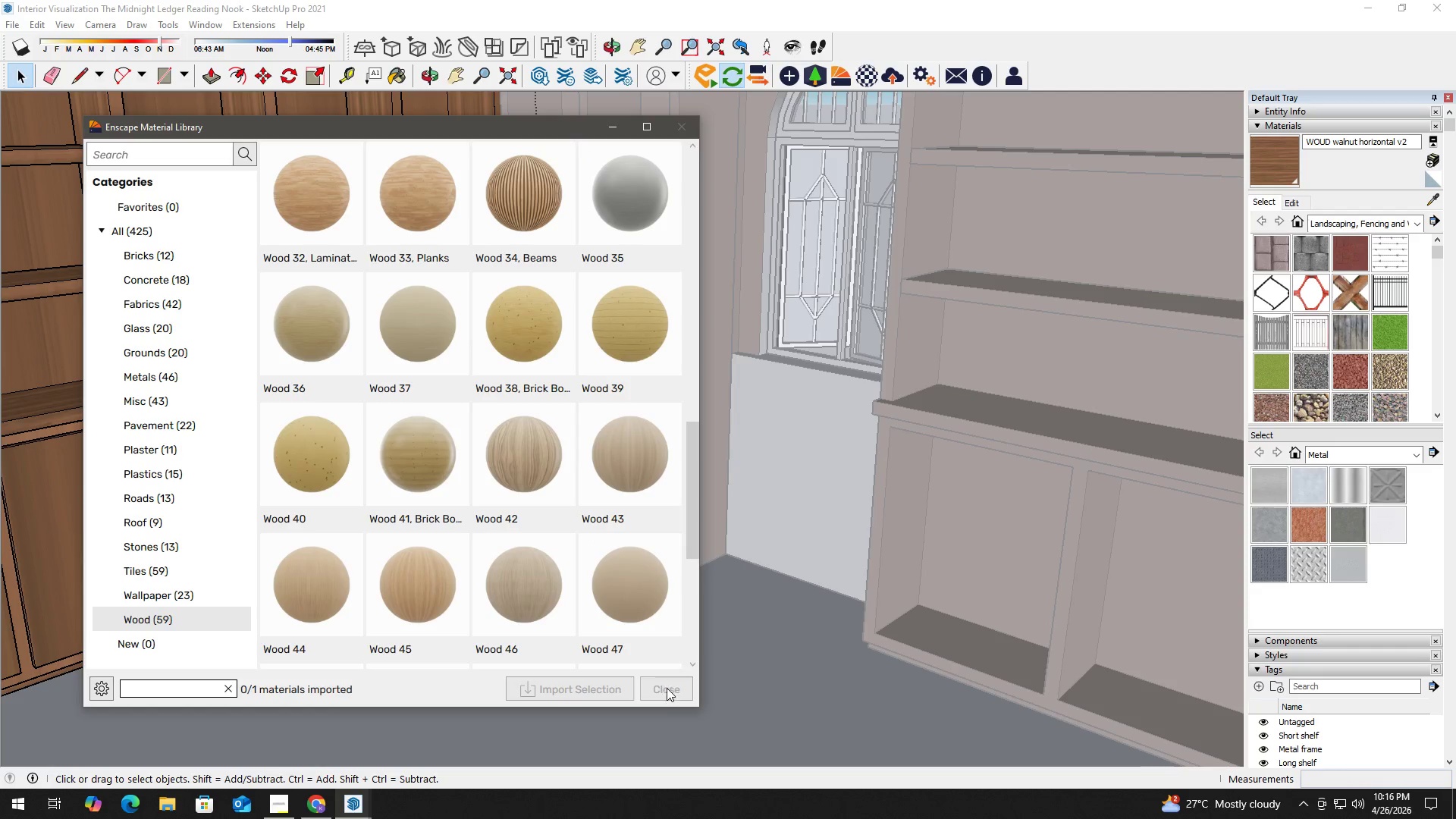 
left_click([670, 689])
 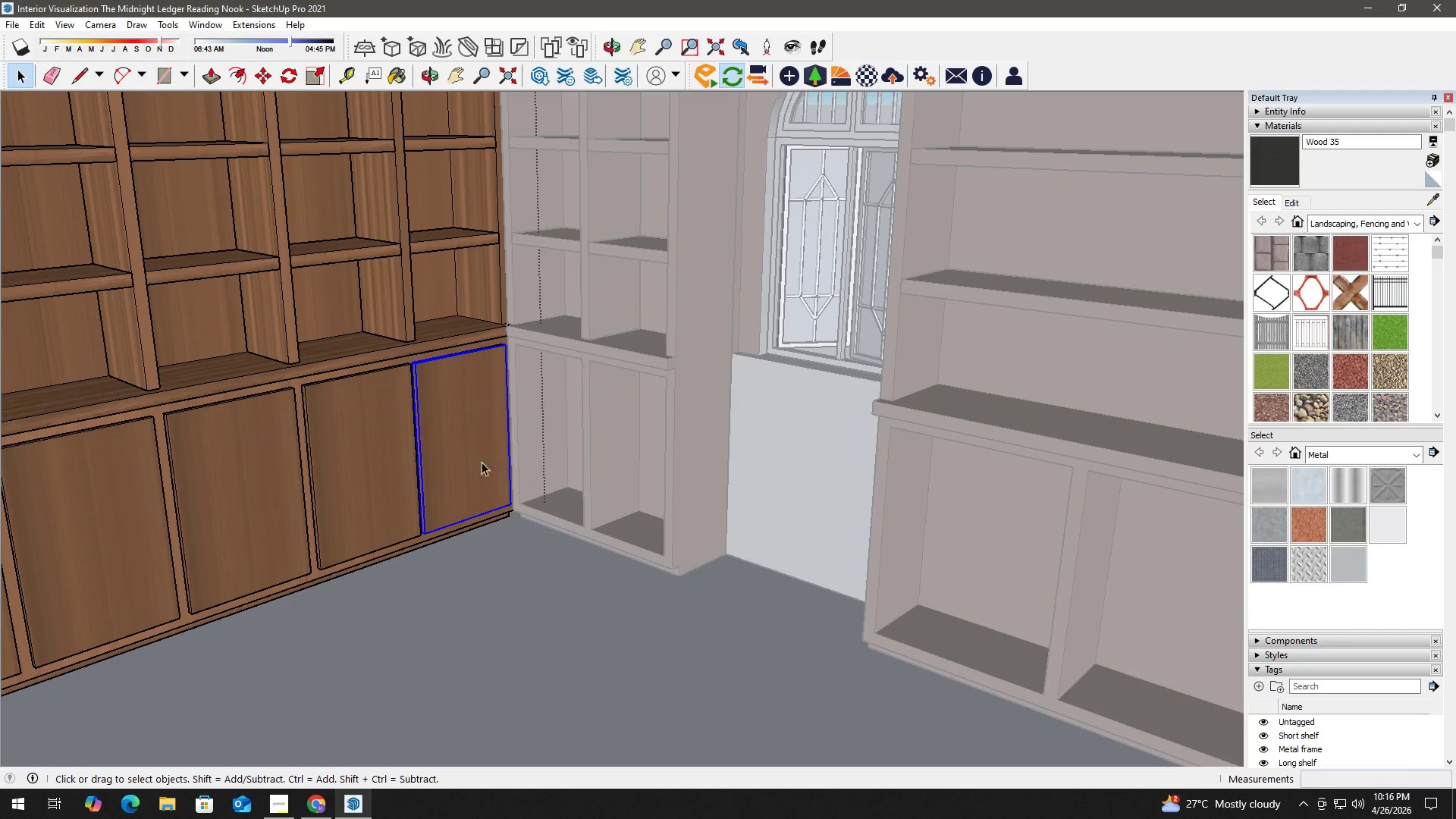 
key(Space)
 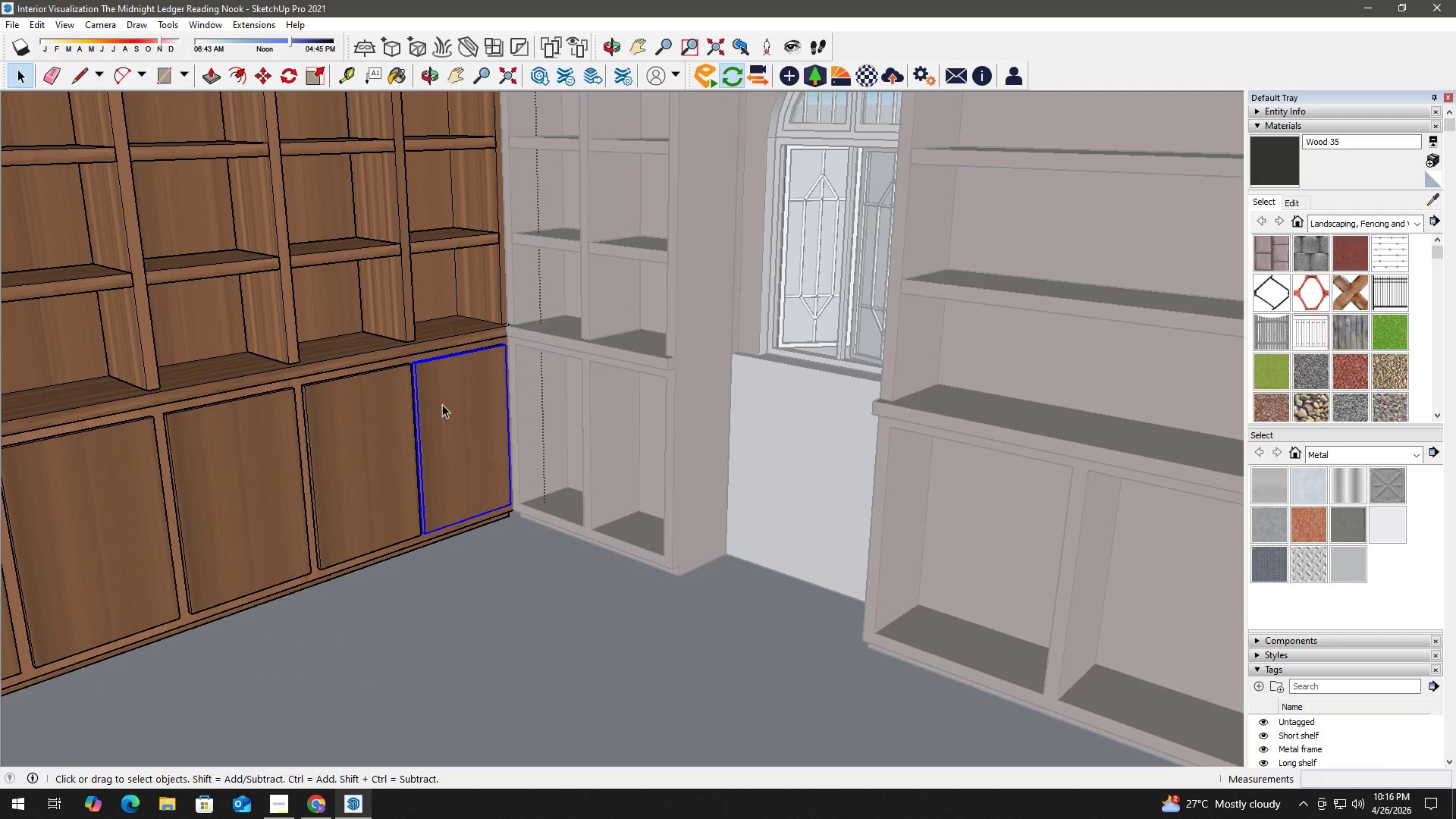 
double_click([442, 404])
 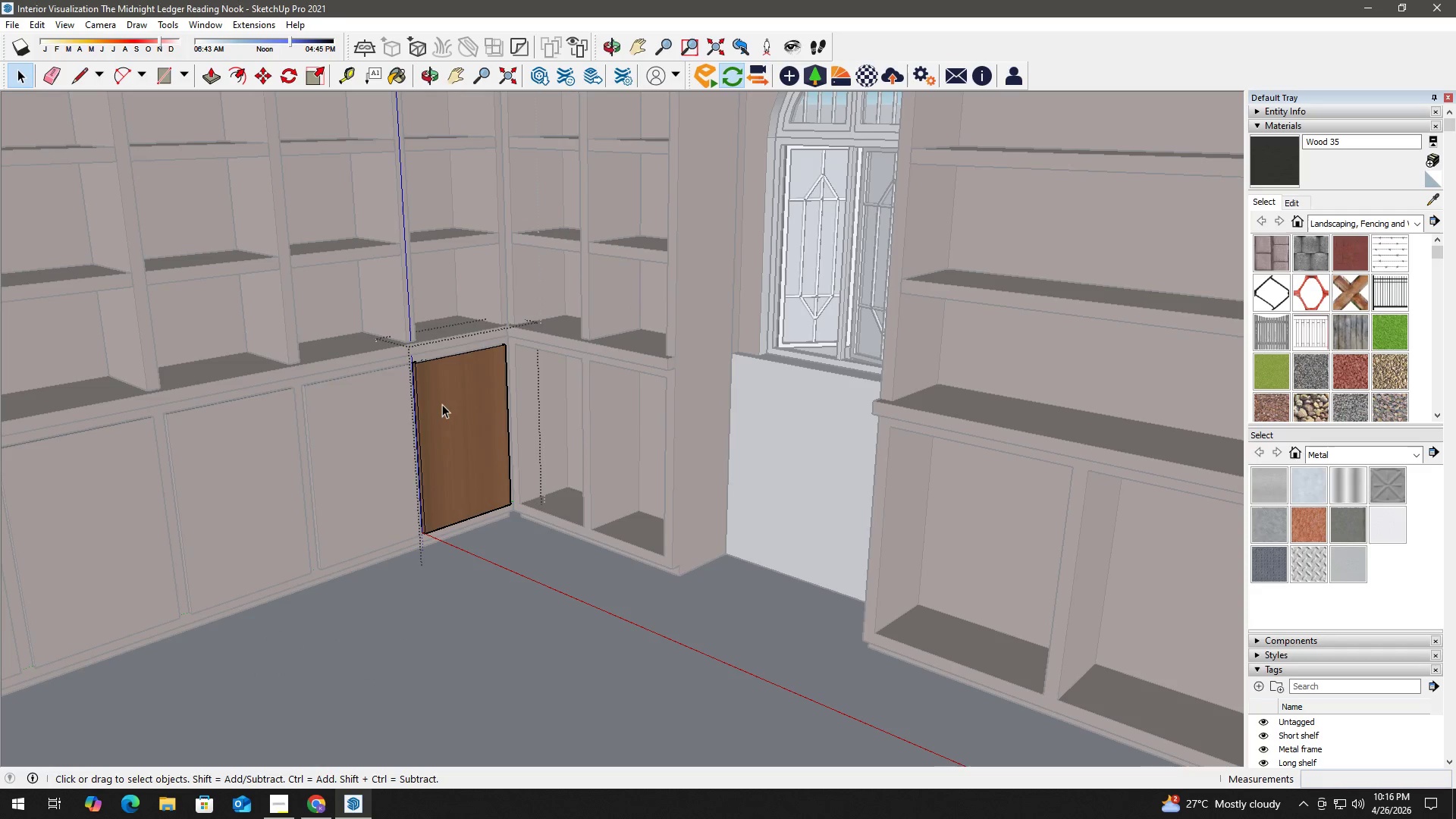 
triple_click([442, 404])
 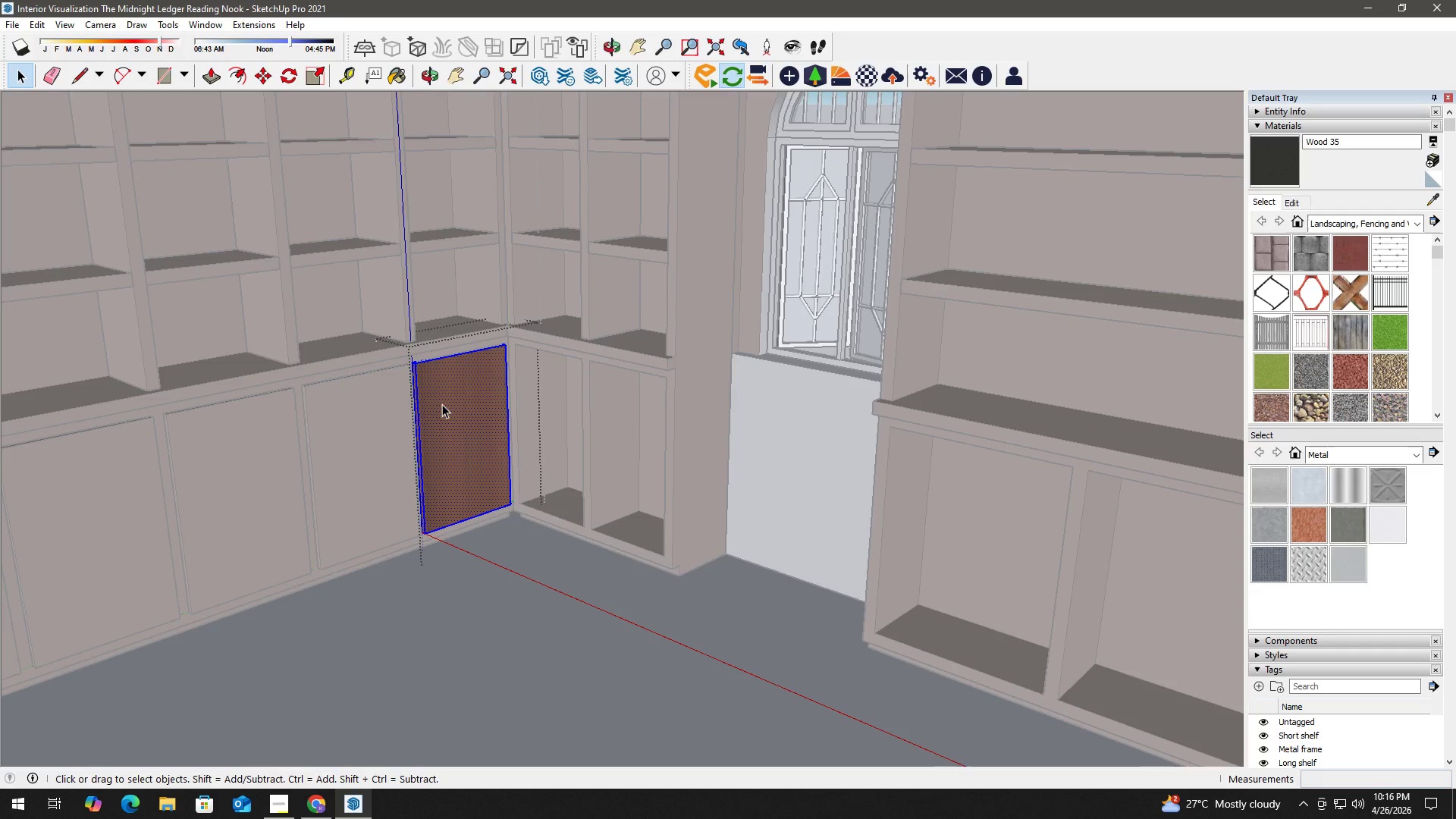 
triple_click([442, 404])
 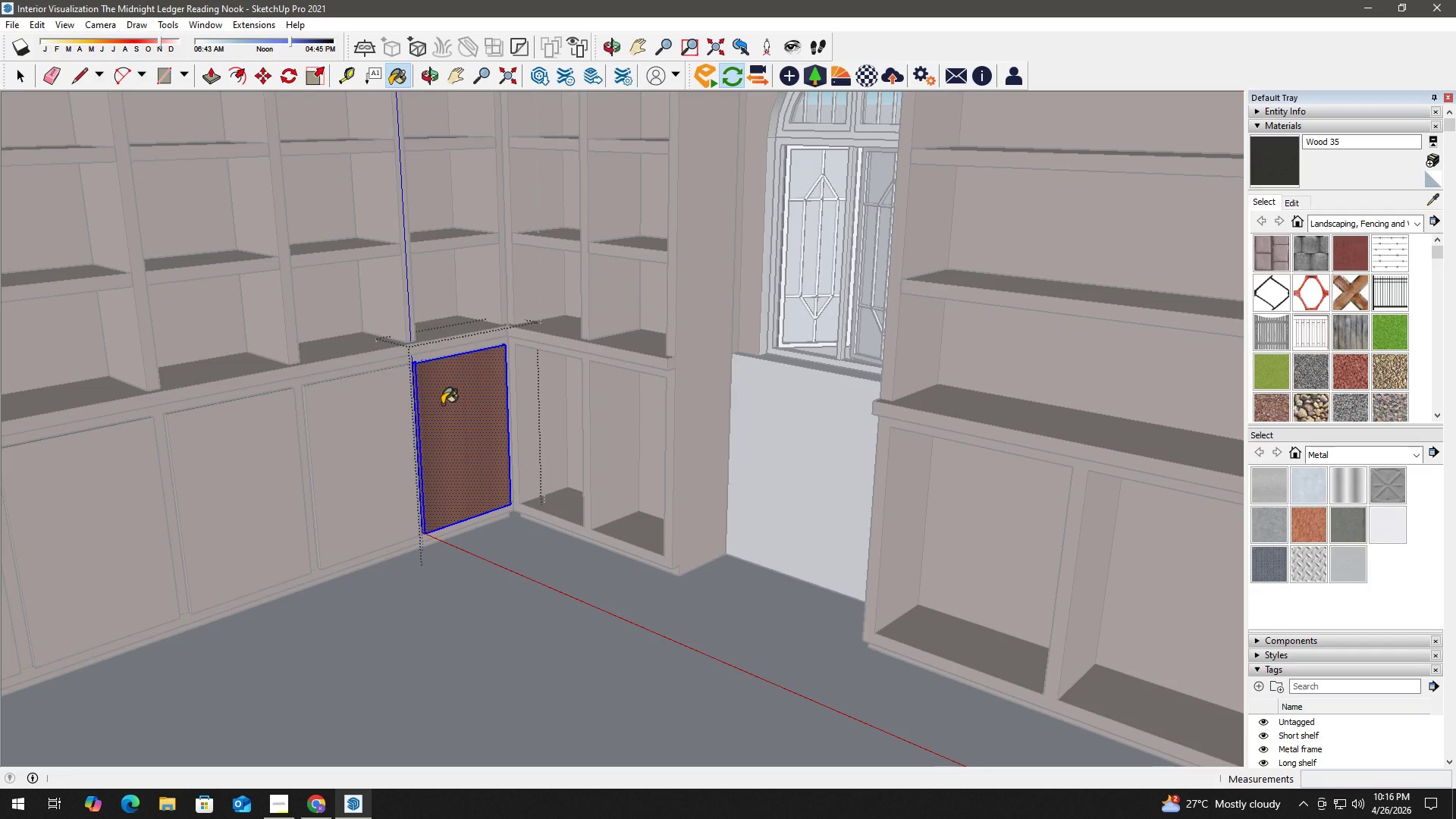 
key(B)
 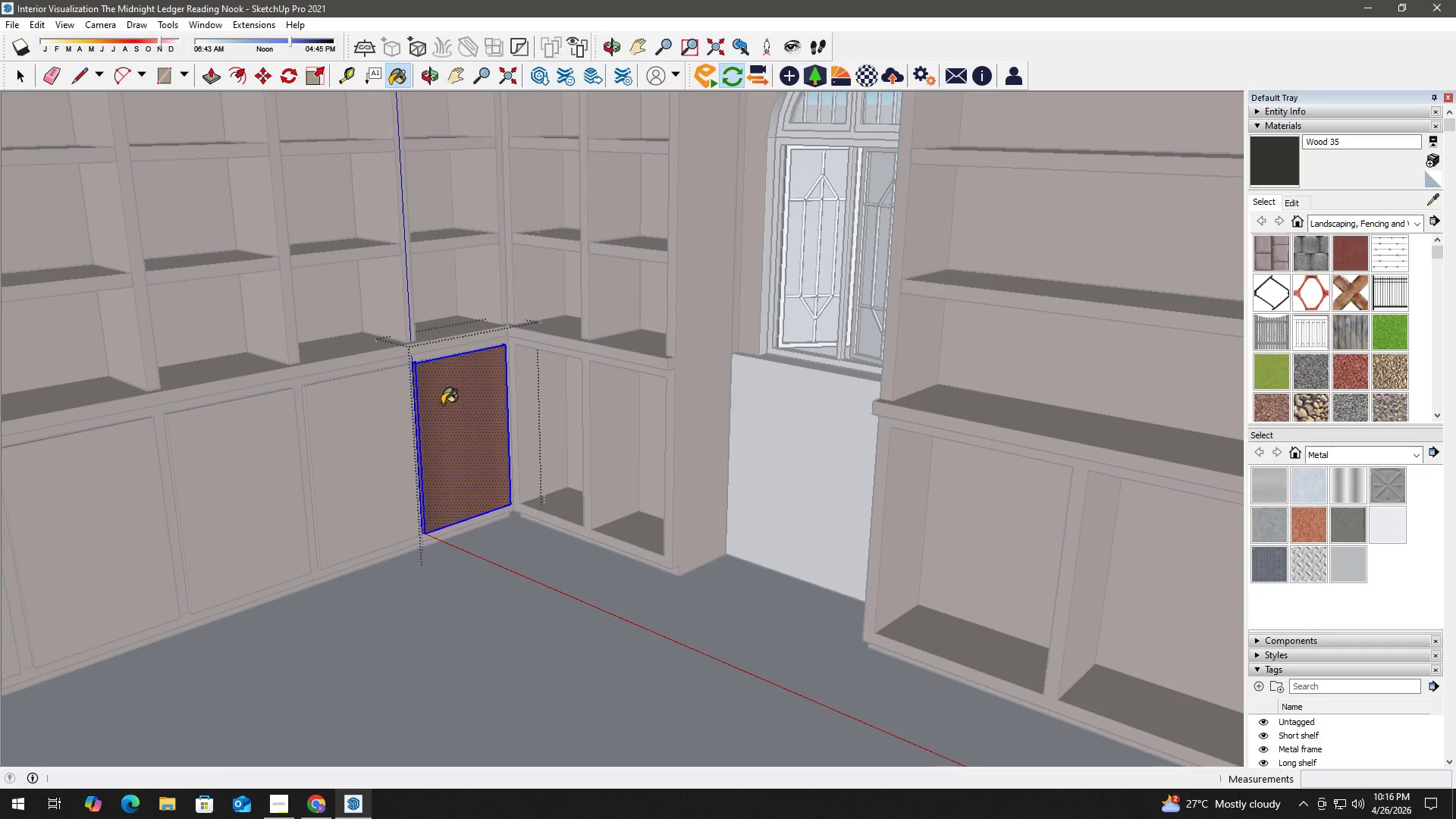 
triple_click([442, 404])
 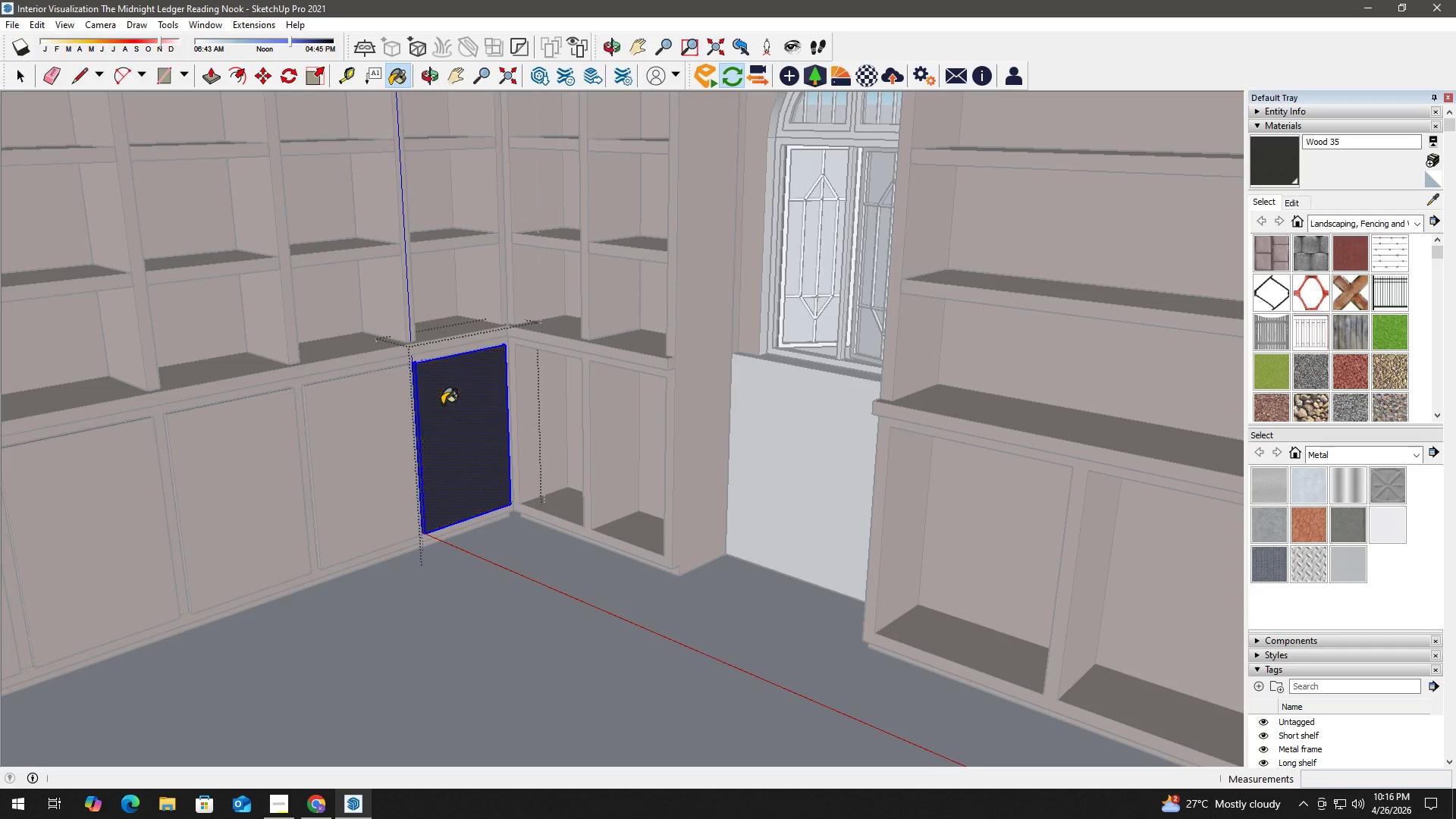 
triple_click([442, 404])
 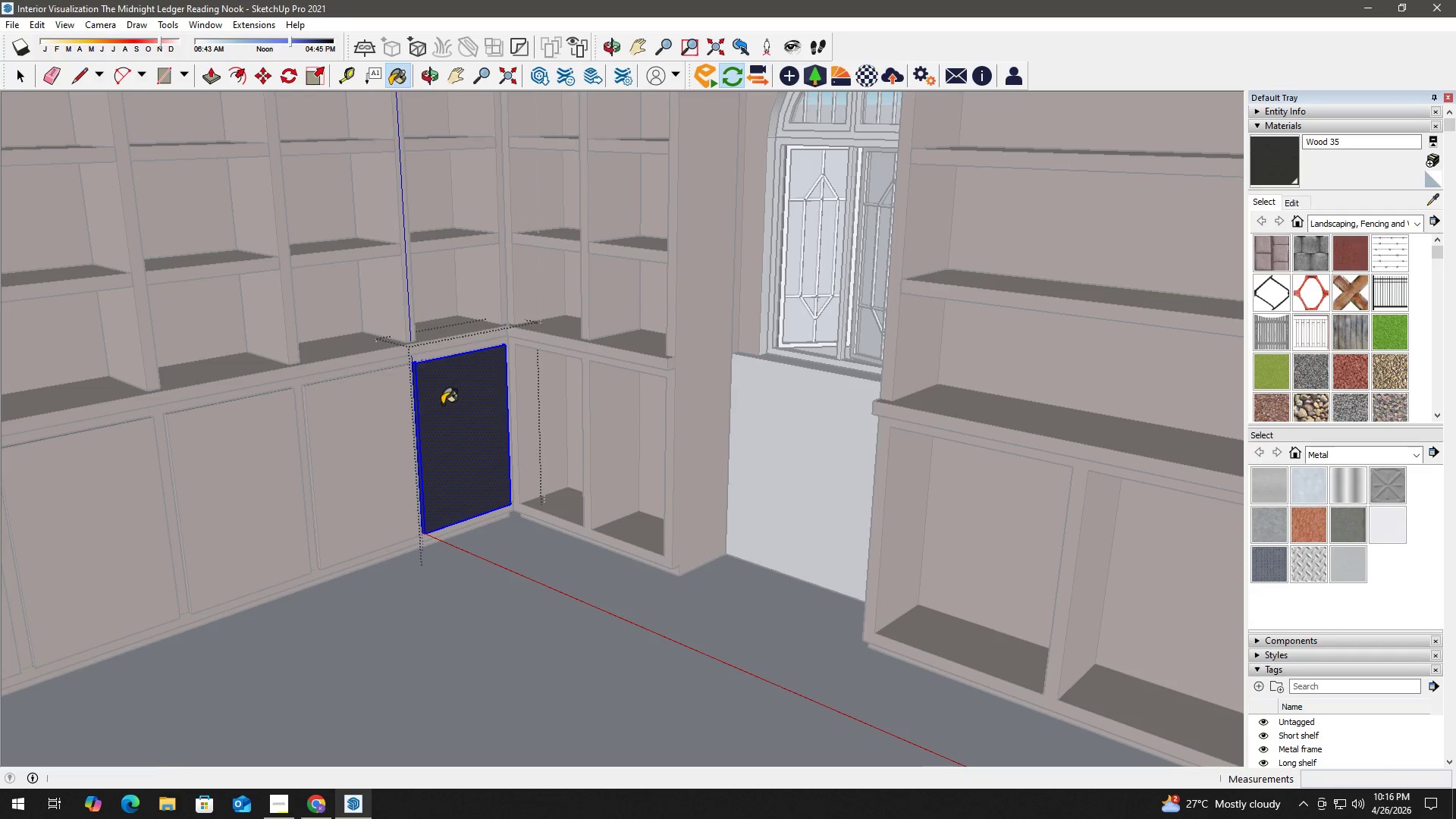 
triple_click([442, 404])
 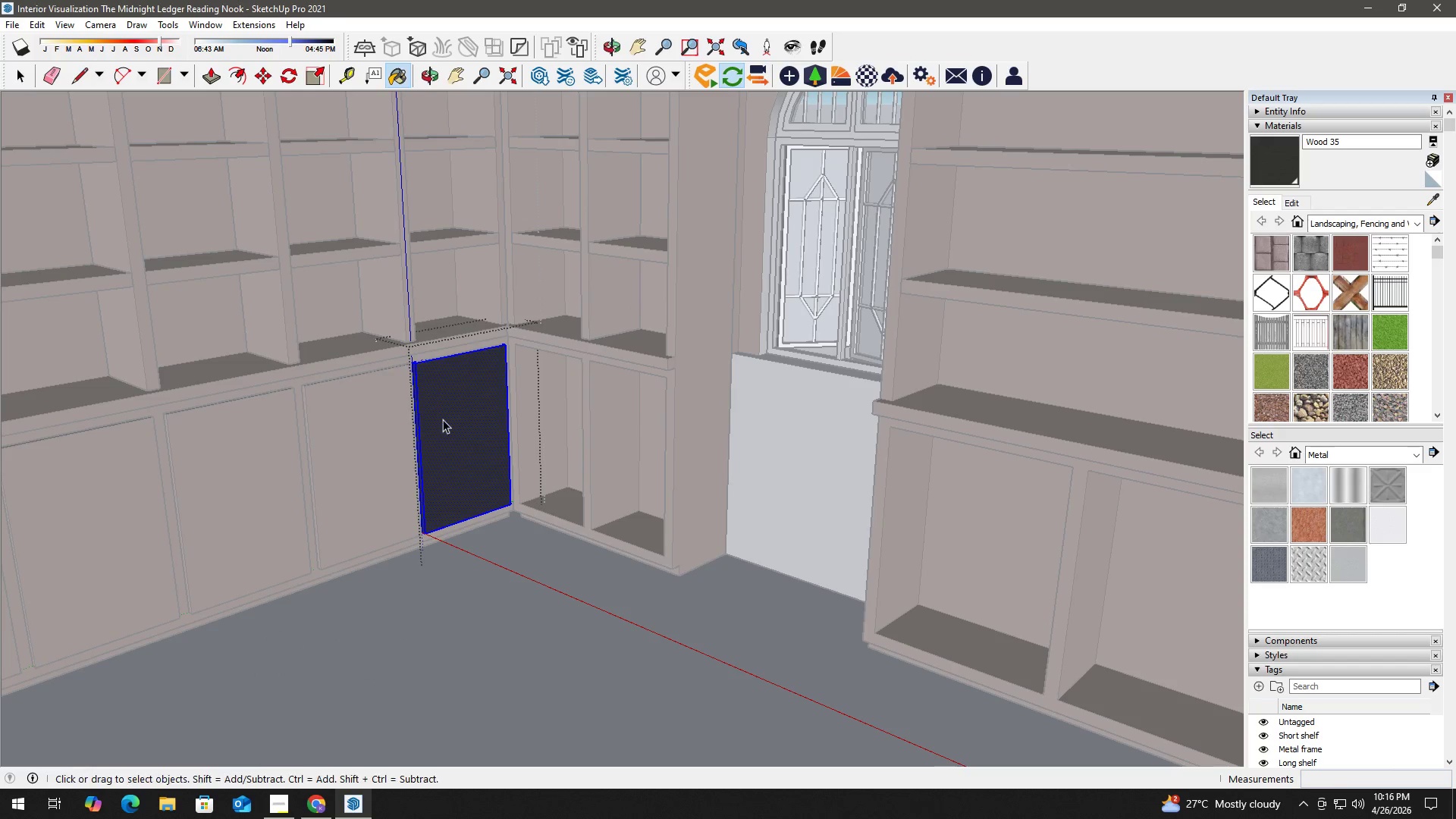 
key(Space)
 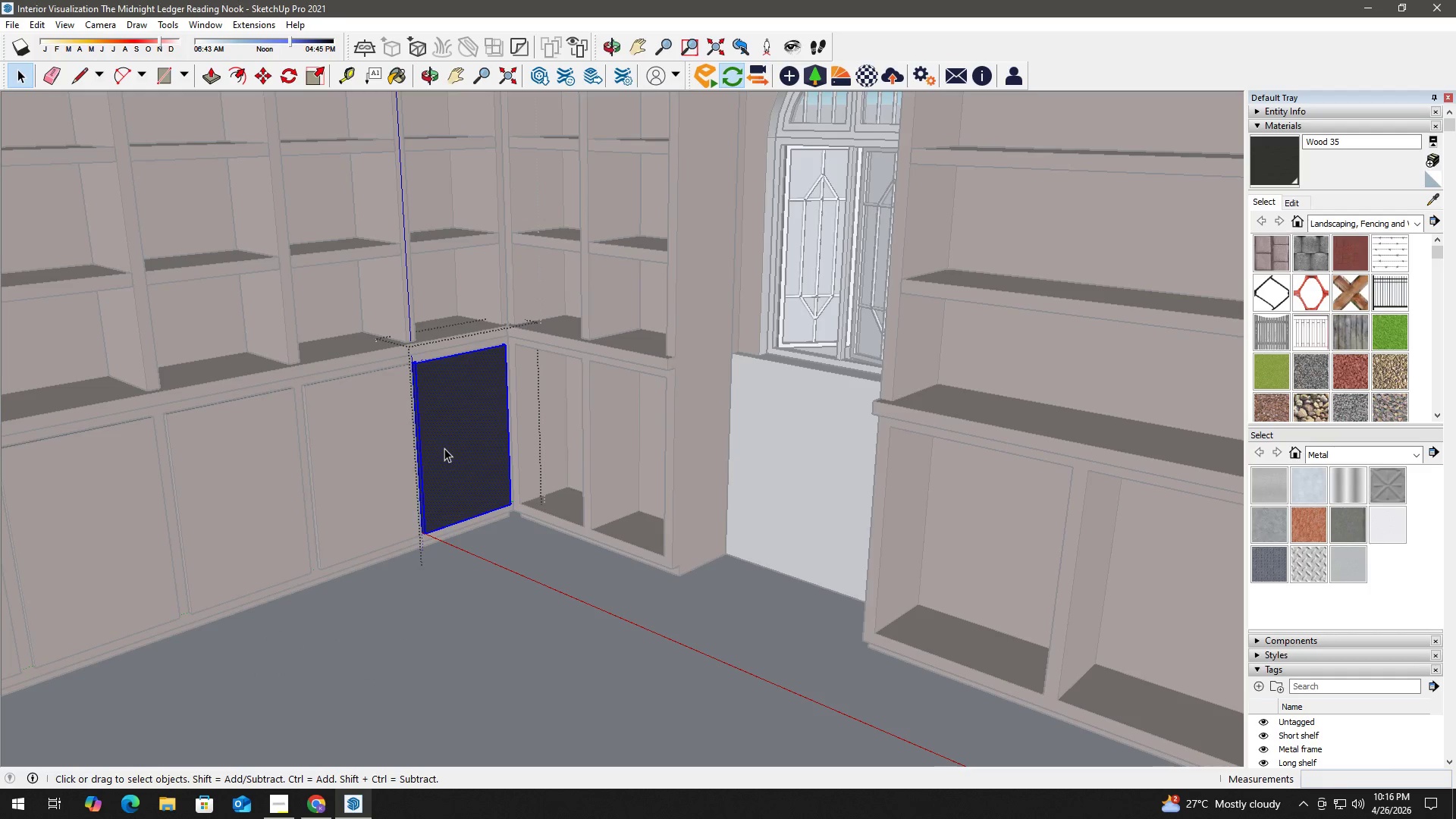 
key(Escape)
 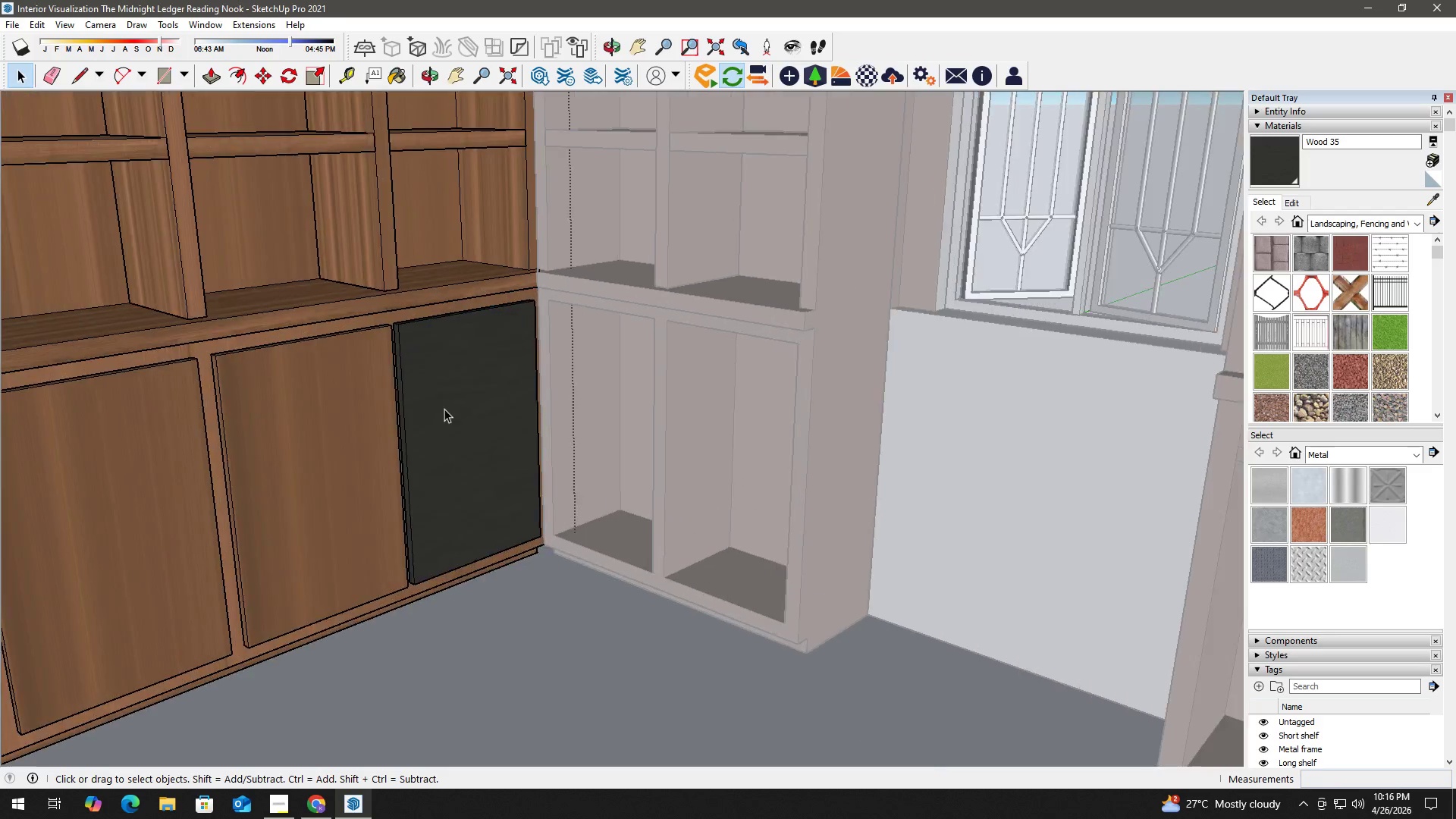 
key(Escape)
 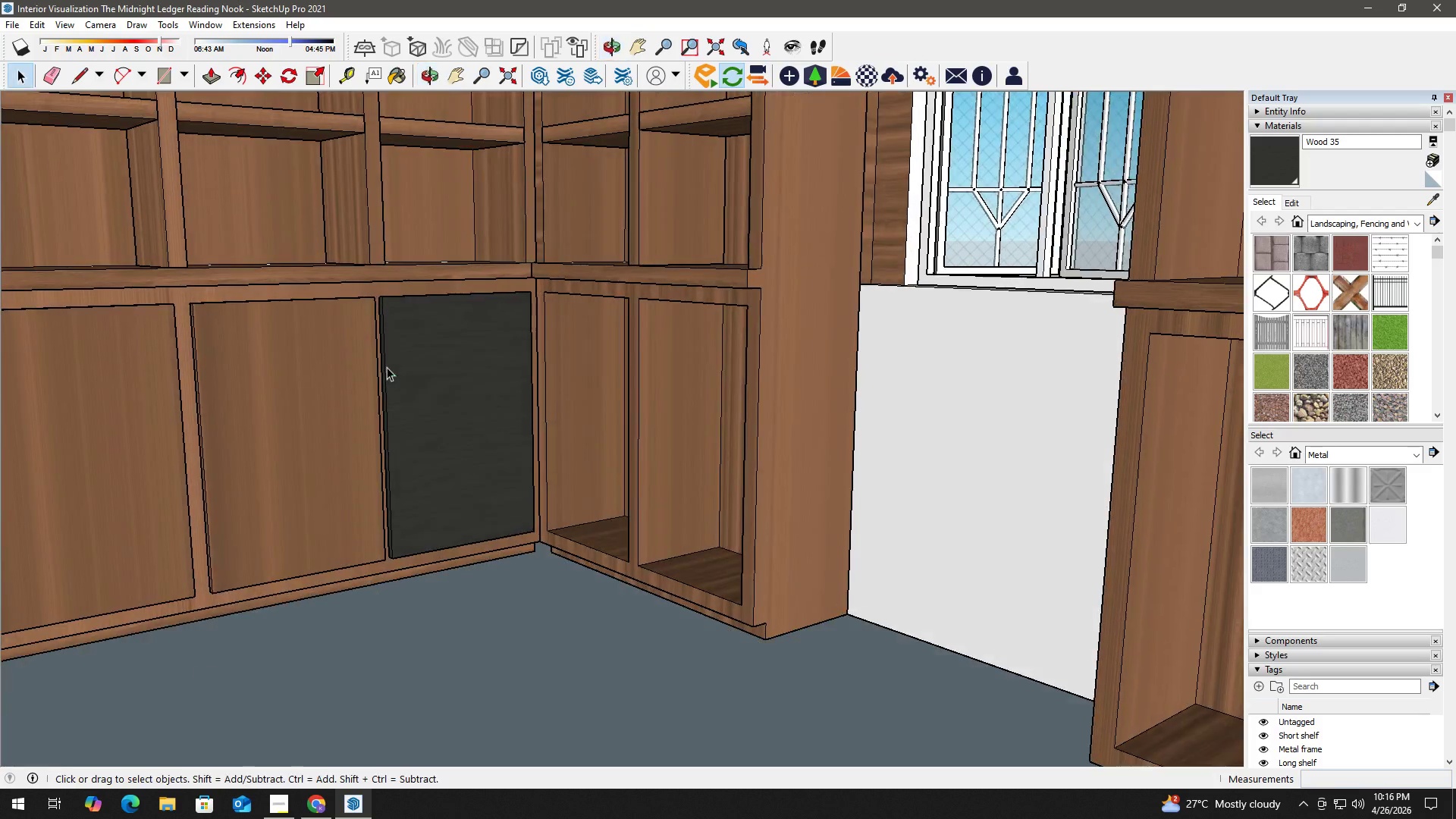 
scroll: coordinate [409, 384], scroll_direction: up, amount: 6.0
 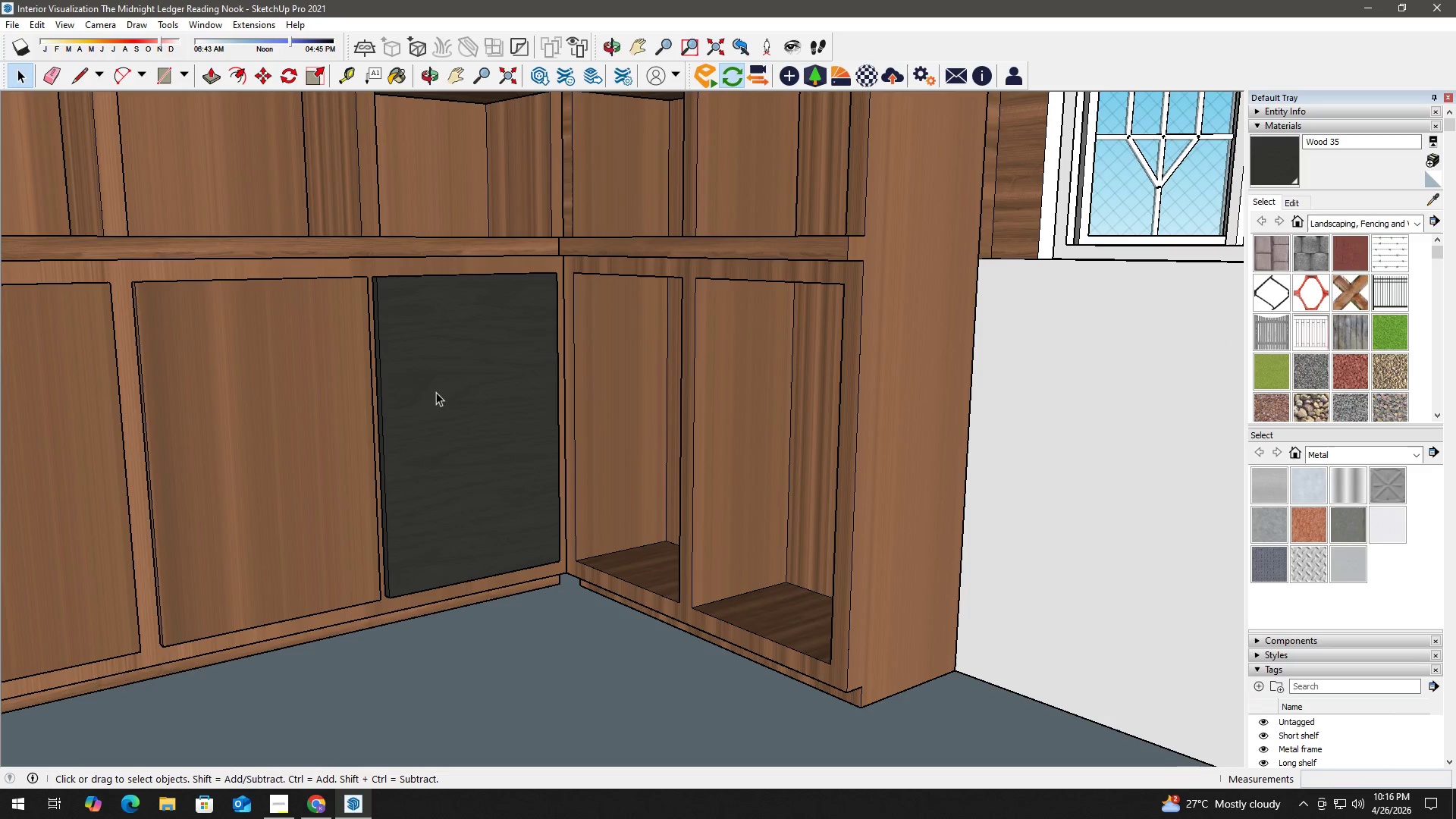 
key(Control+Z)
 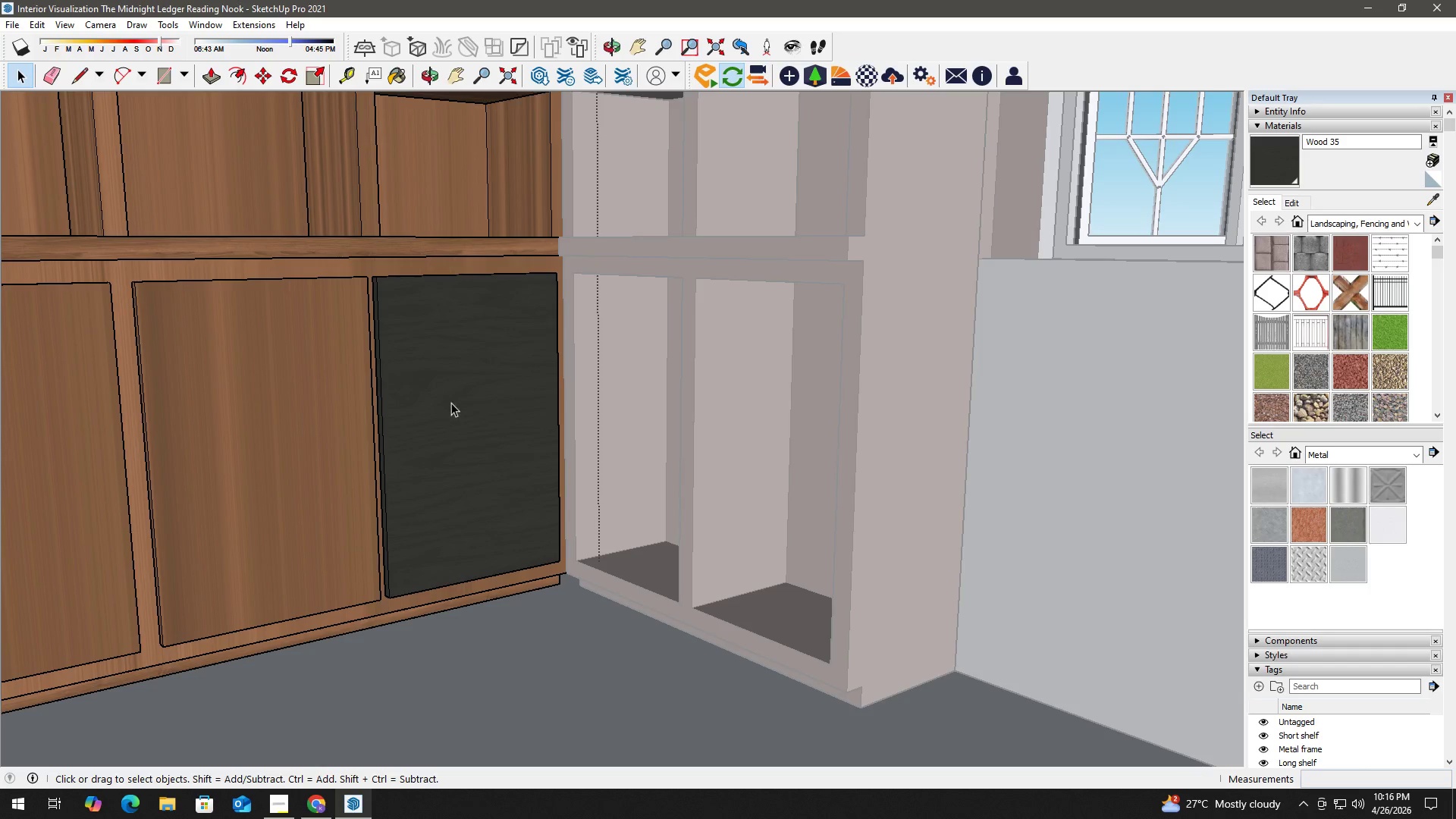 
key(Control+Z)
 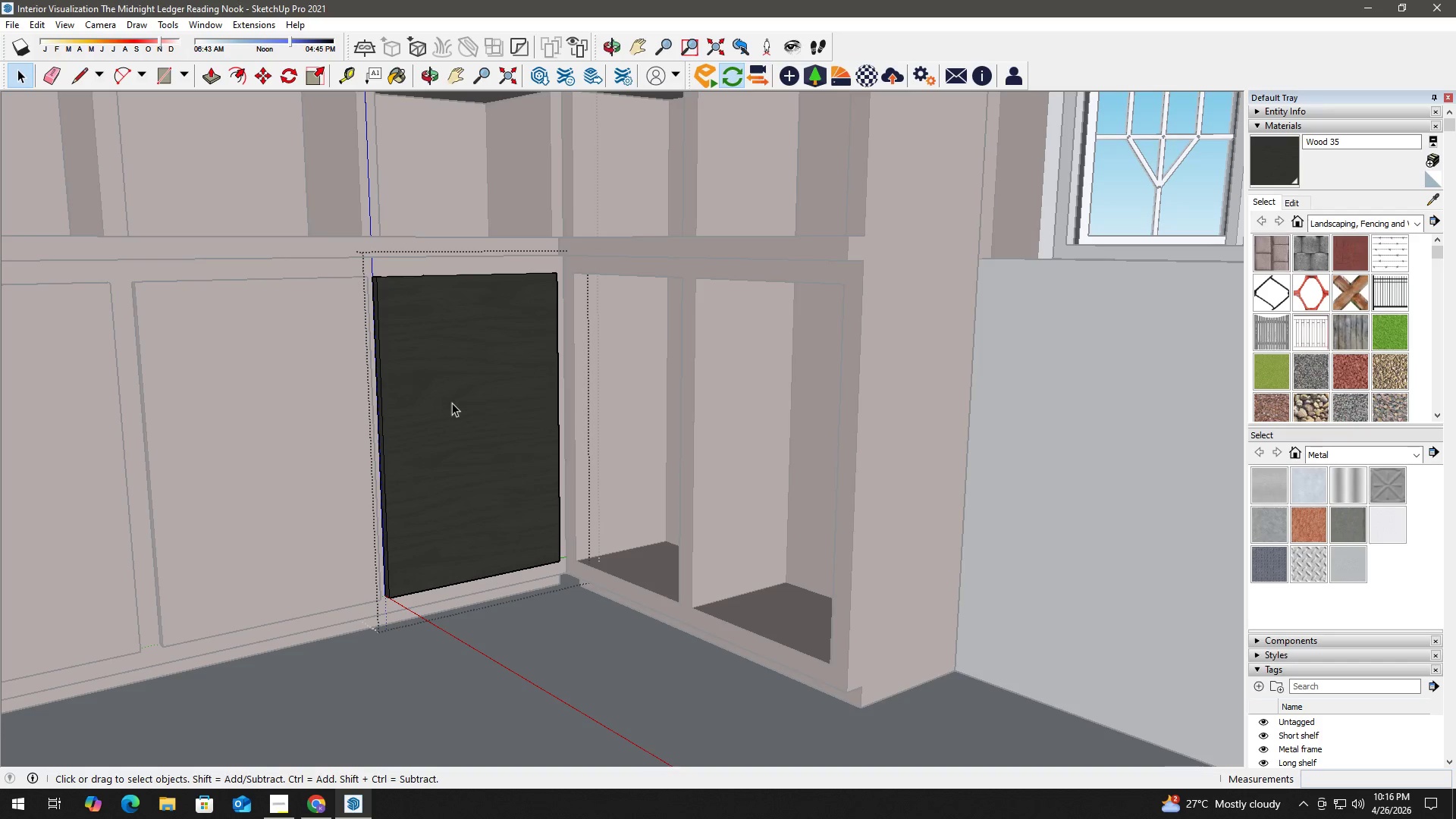 
key(Control+Z)
 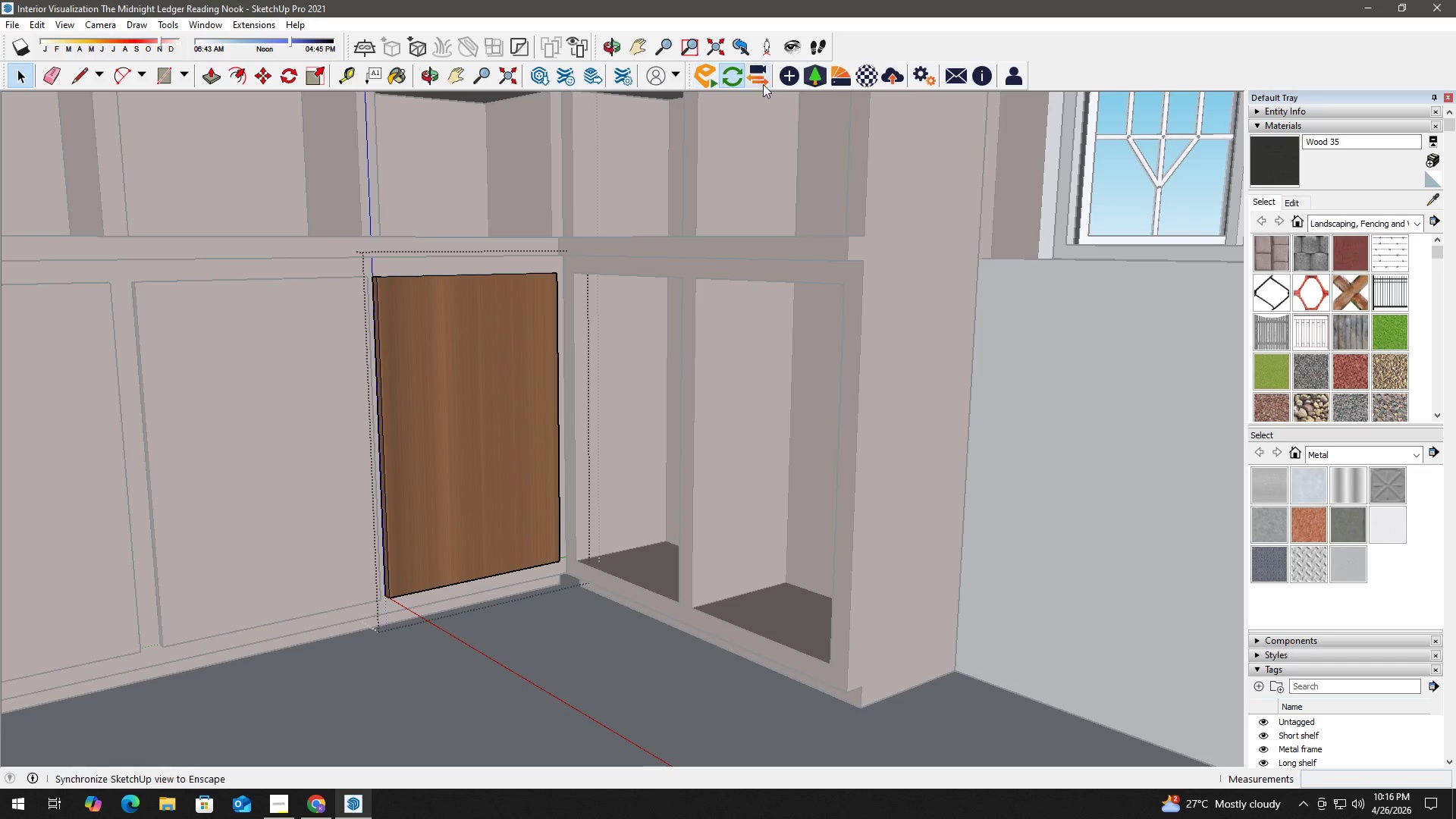 
left_click([846, 75])
 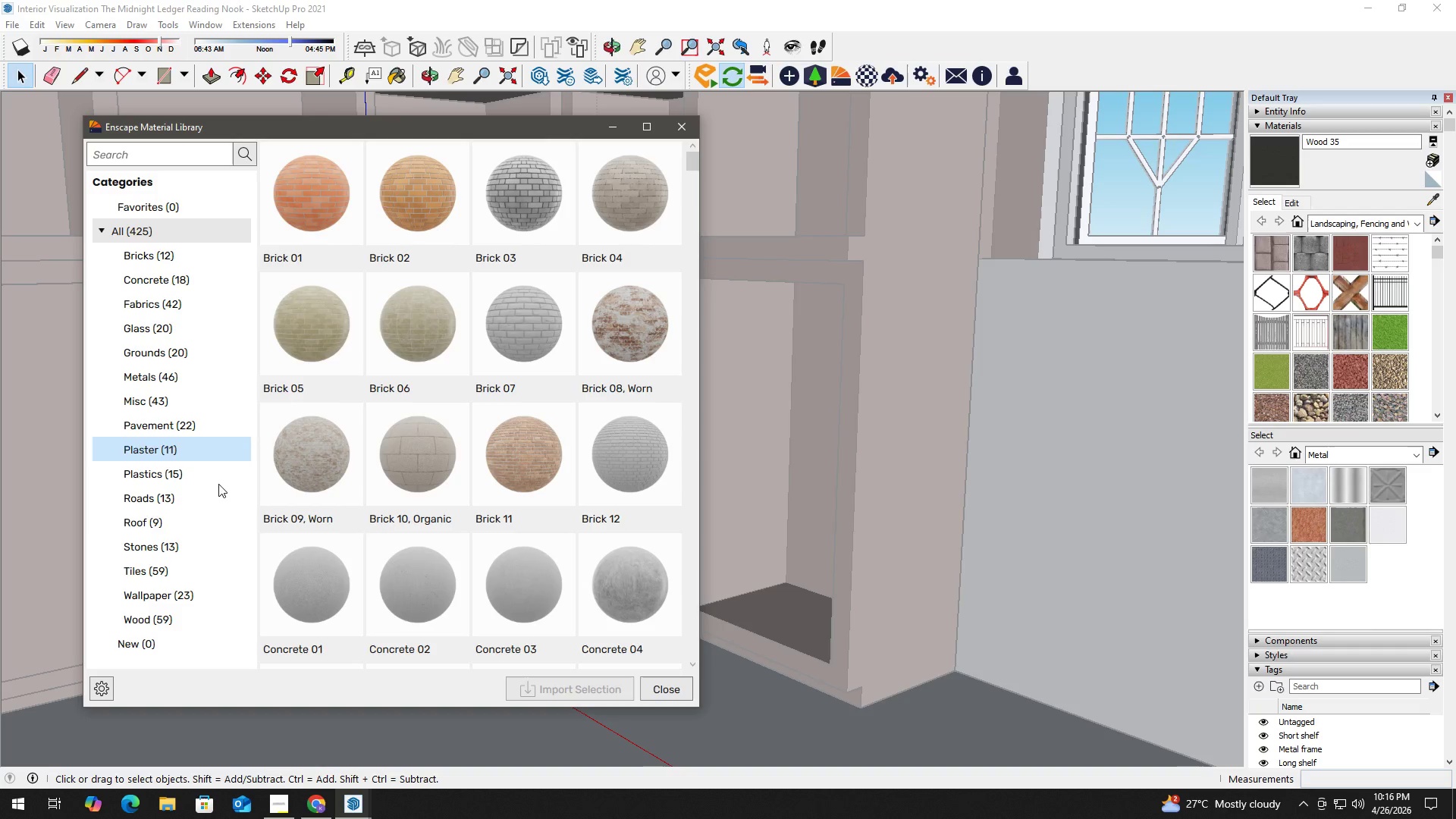 
left_click([147, 645])
 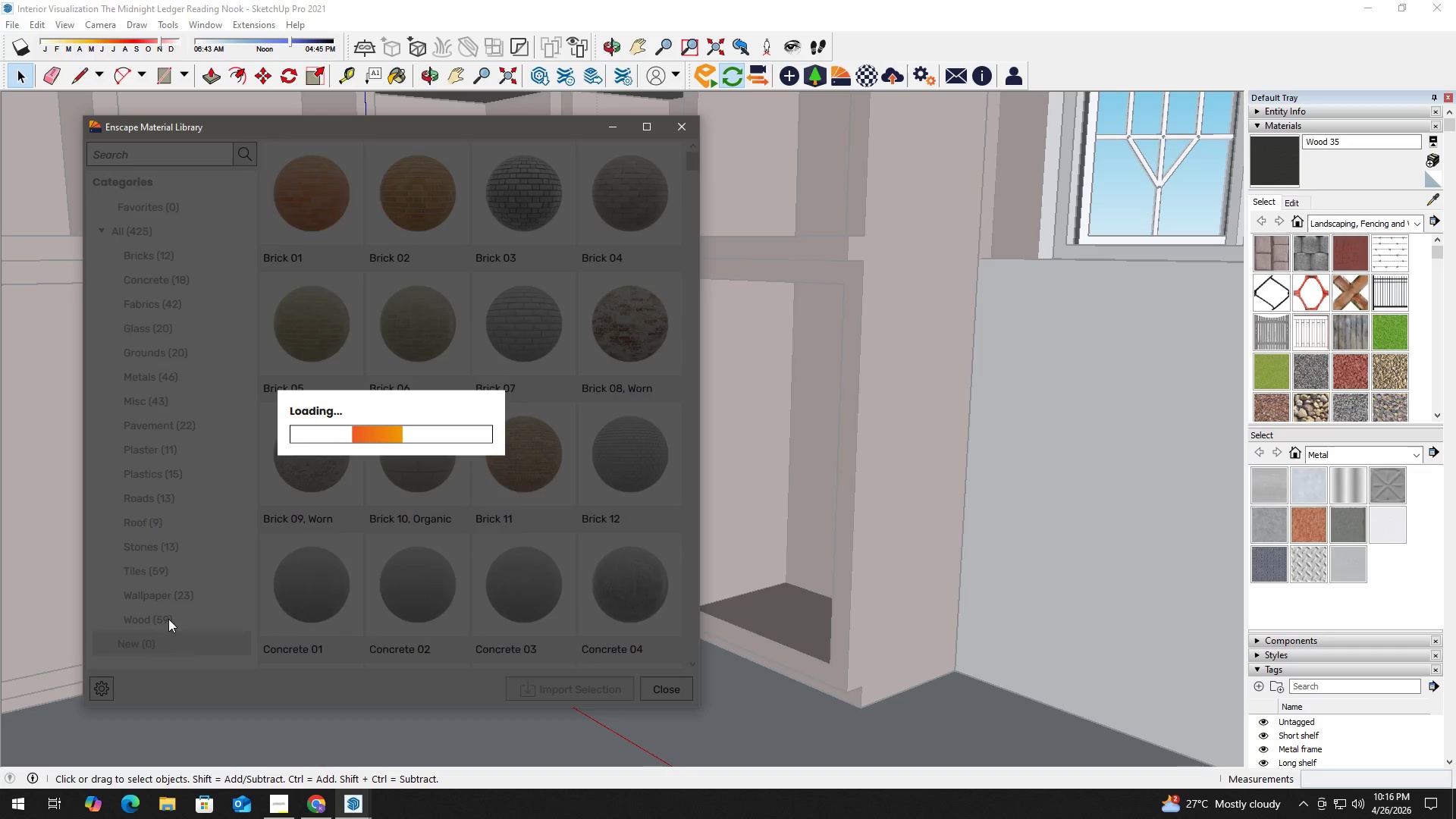 
left_click([169, 617])
 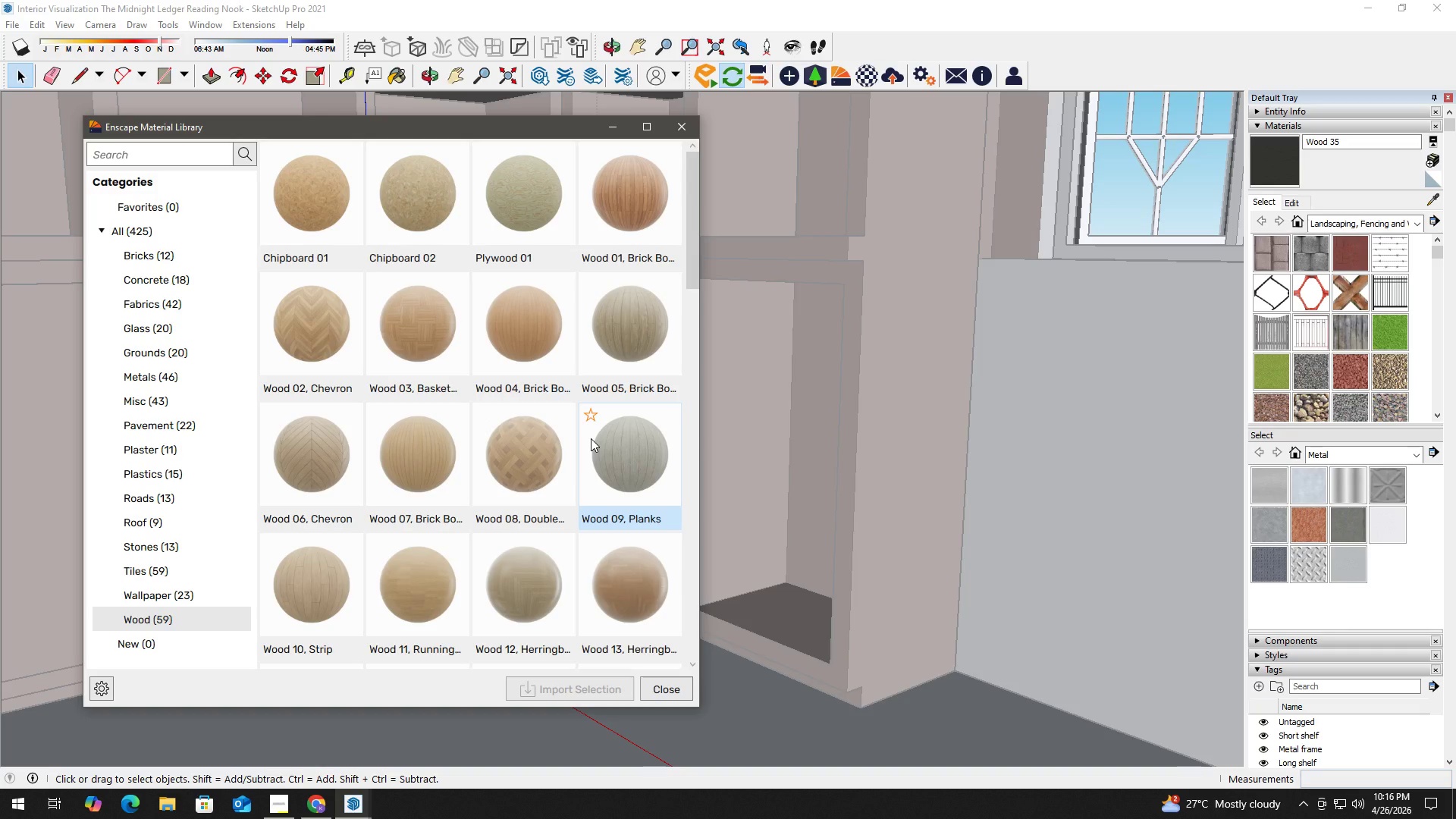 
scroll: coordinate [592, 445], scroll_direction: down, amount: 2.0
 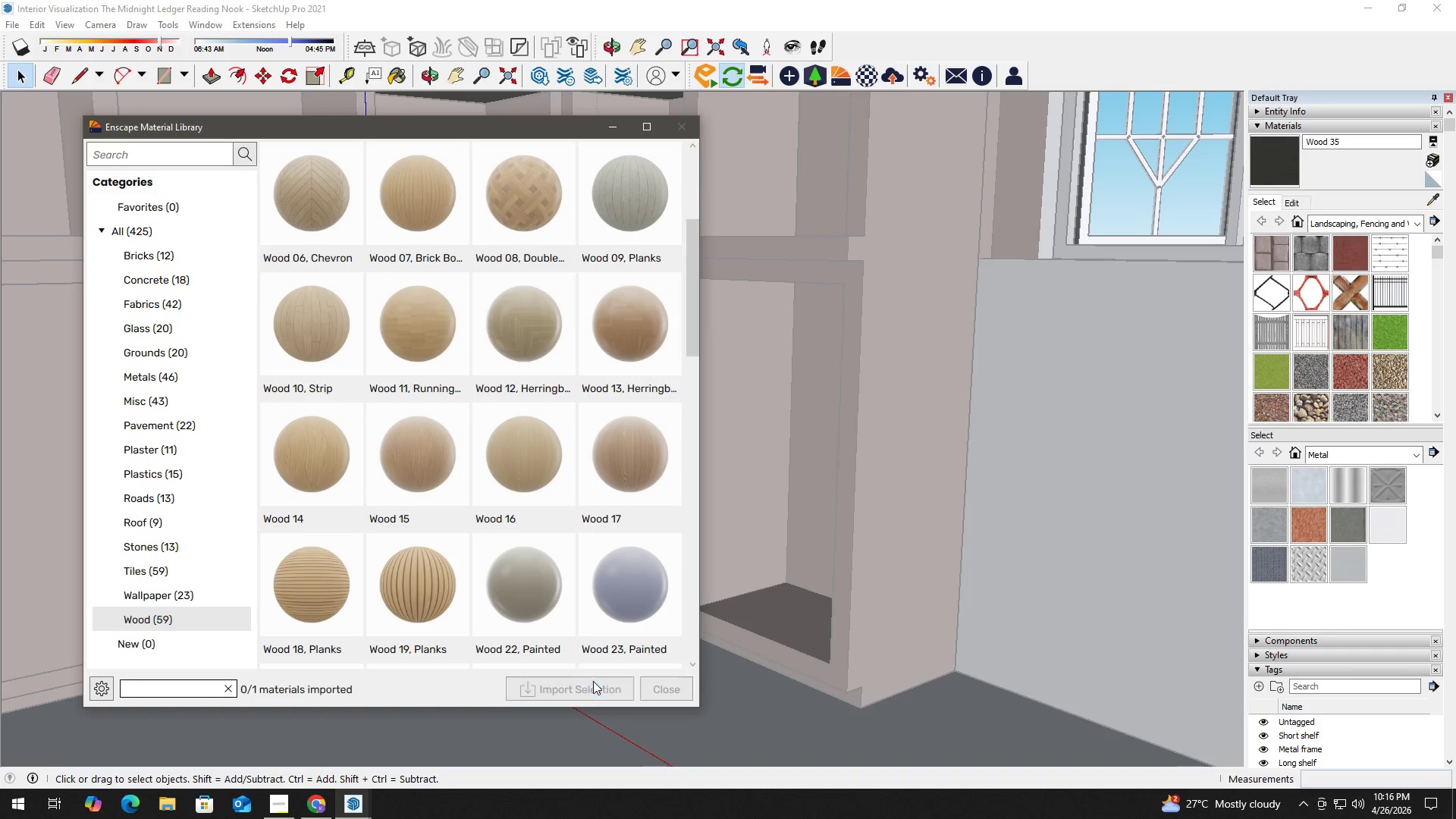 
left_click([666, 698])
 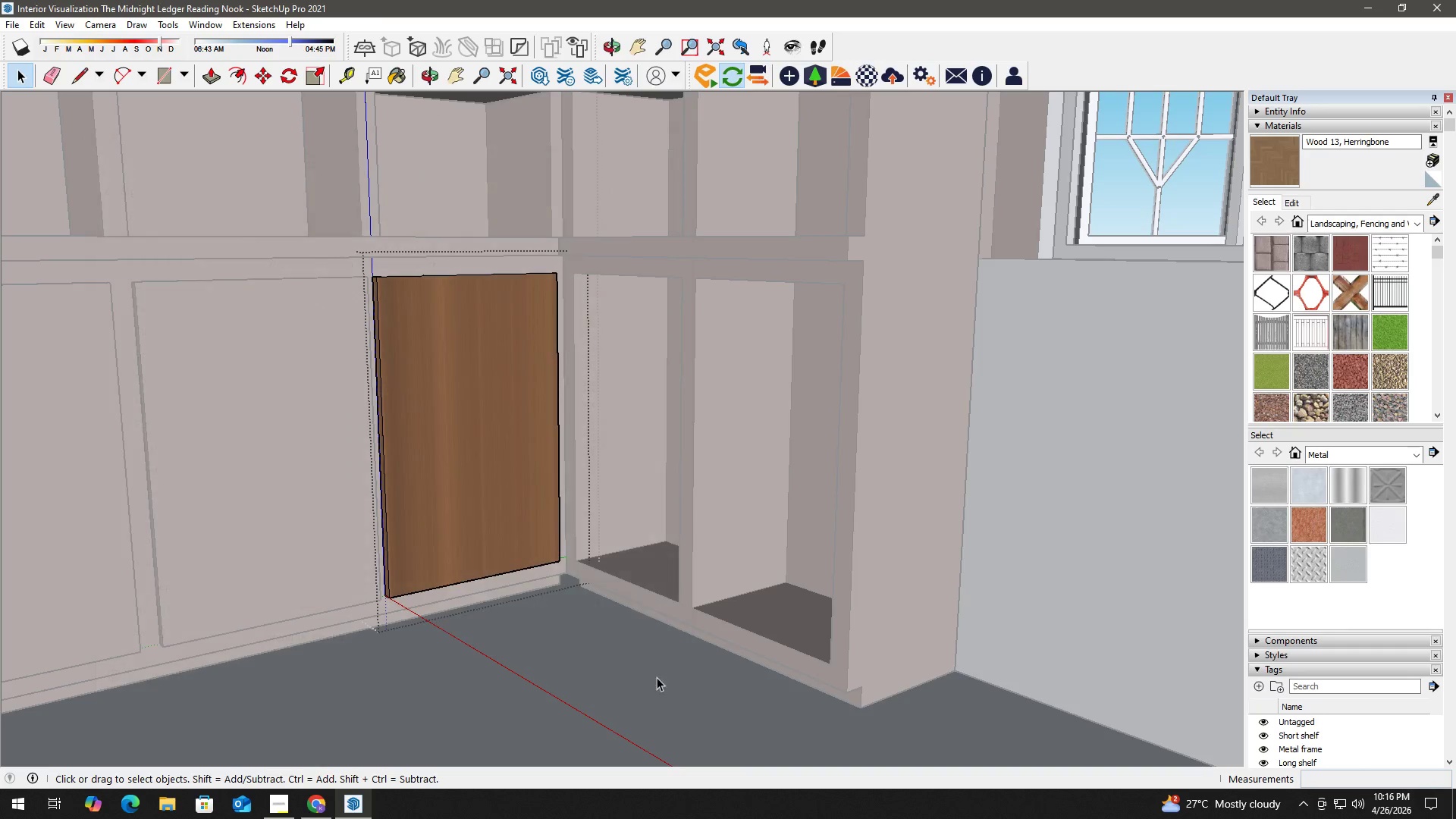 
key(Space)
 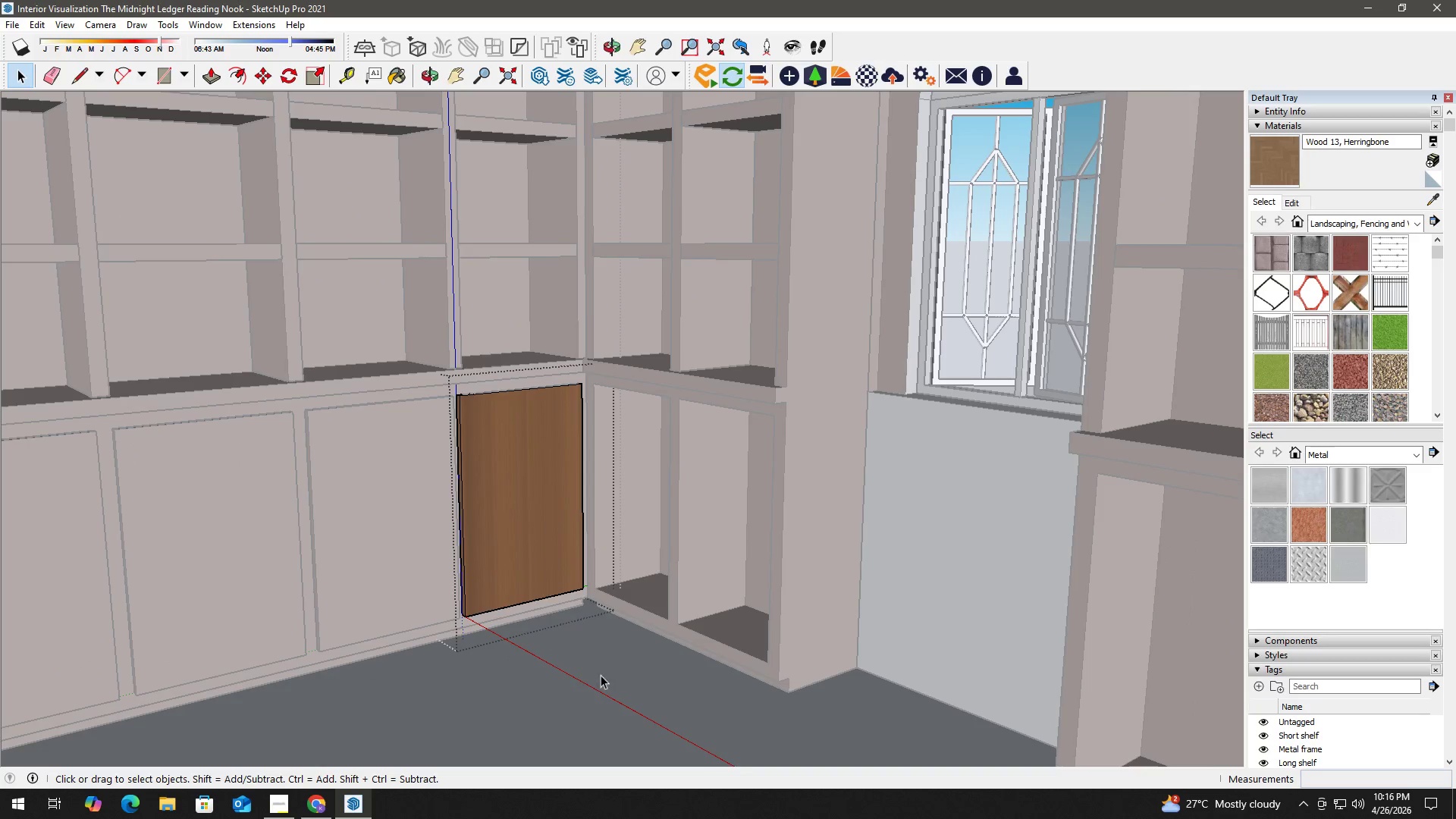 
key(Escape)
 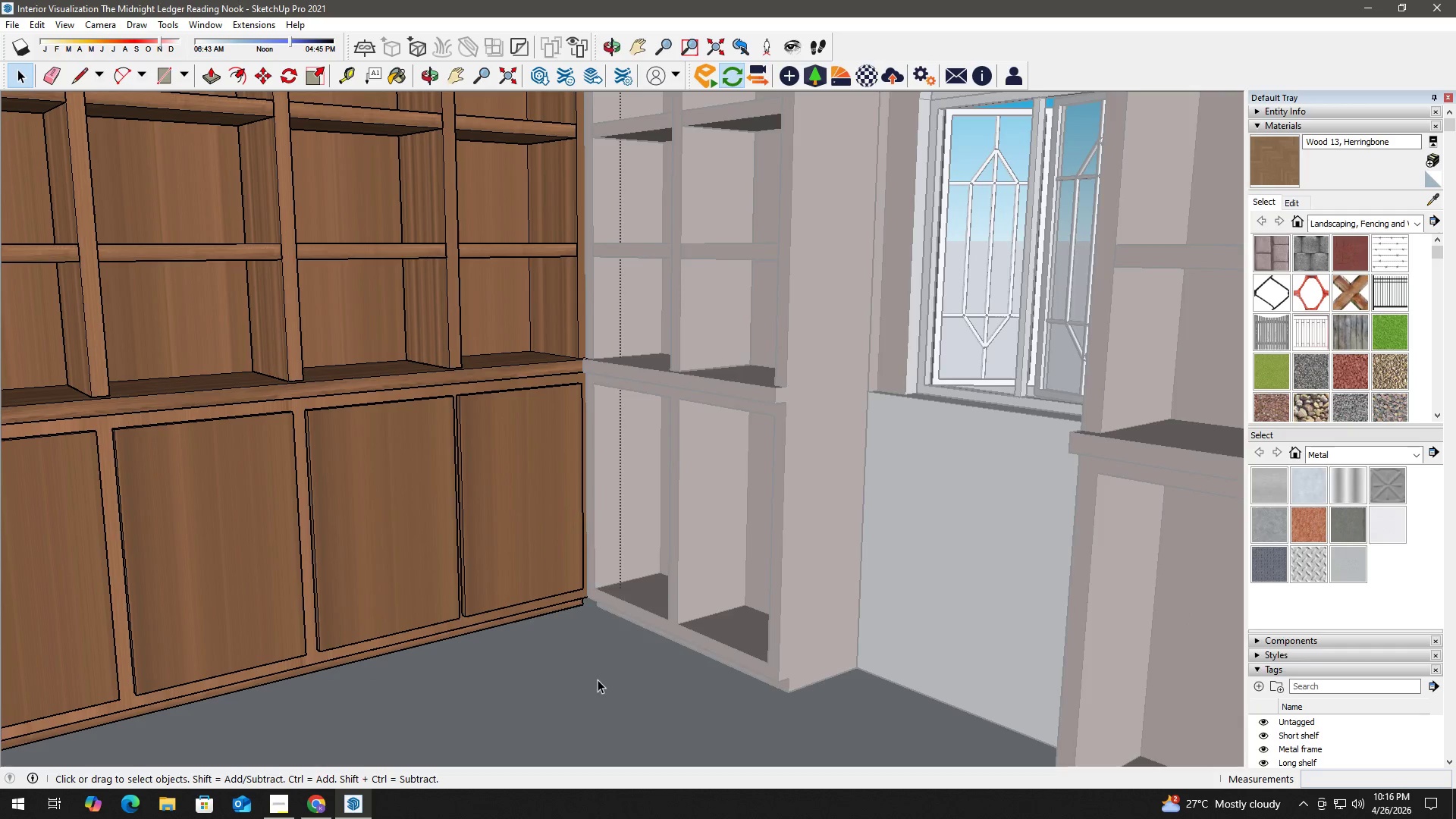 
scroll: coordinate [644, 661], scroll_direction: down, amount: 4.0
 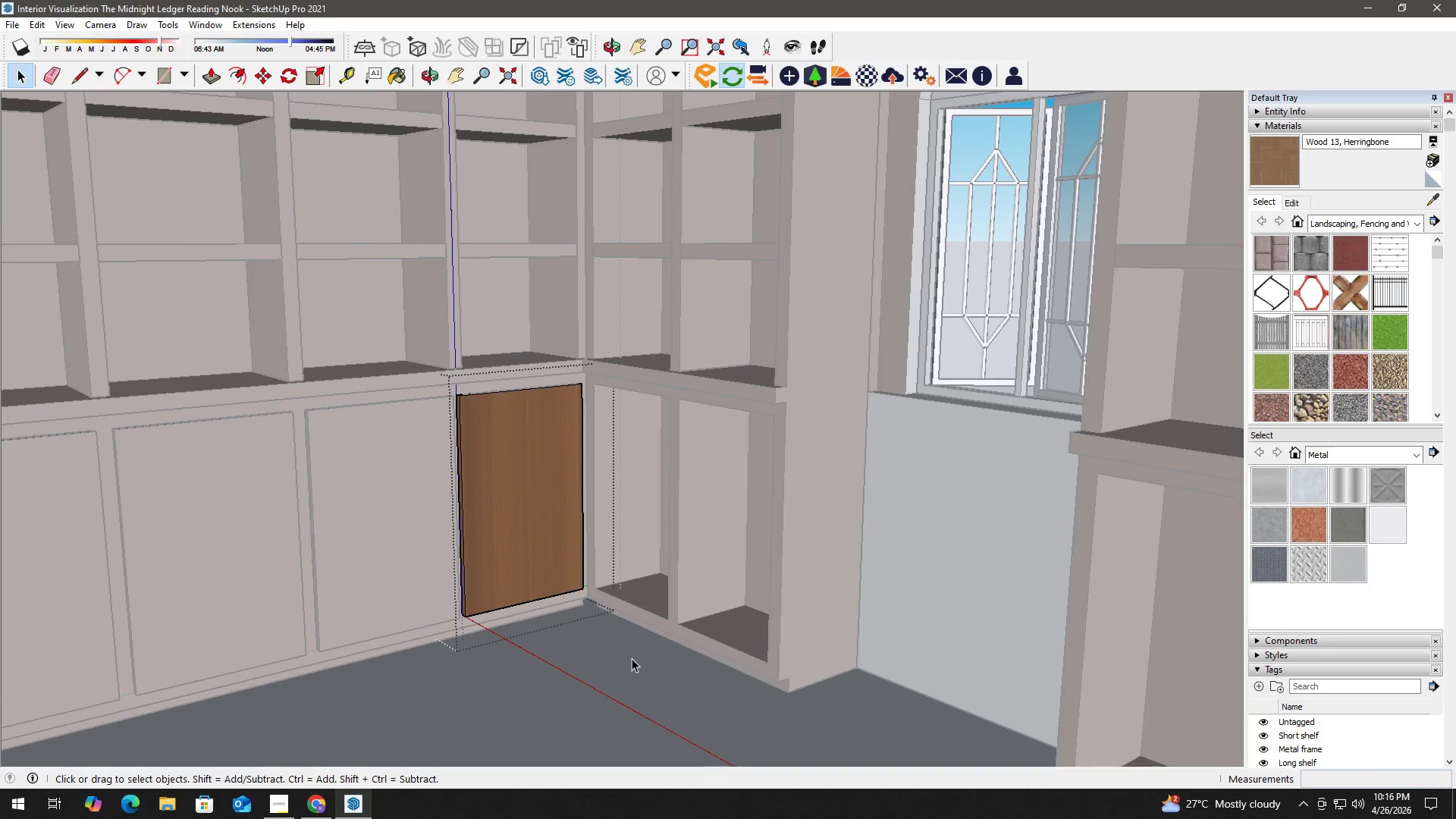 
left_click([598, 679])
 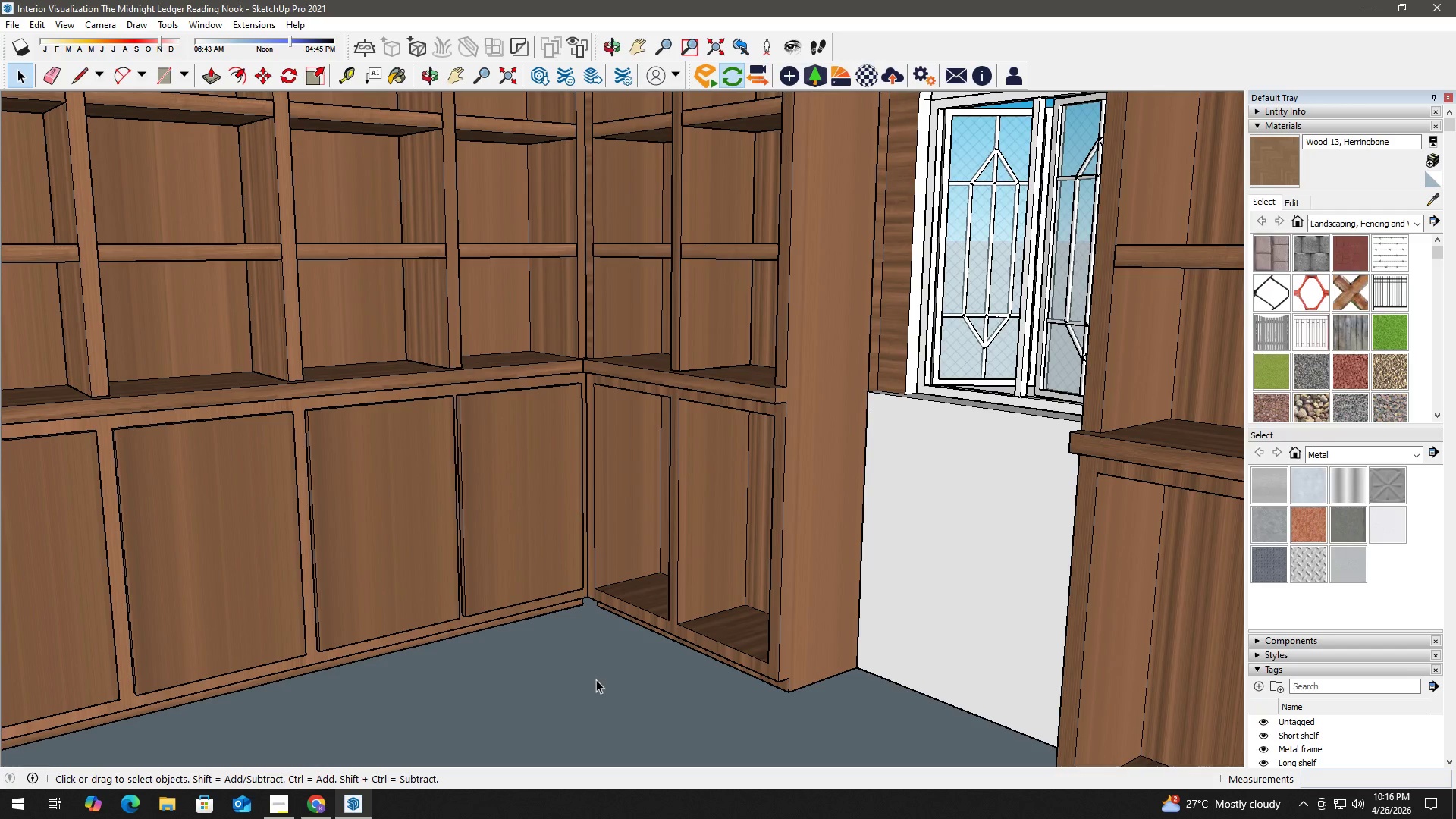 
scroll: coordinate [595, 679], scroll_direction: down, amount: 3.0
 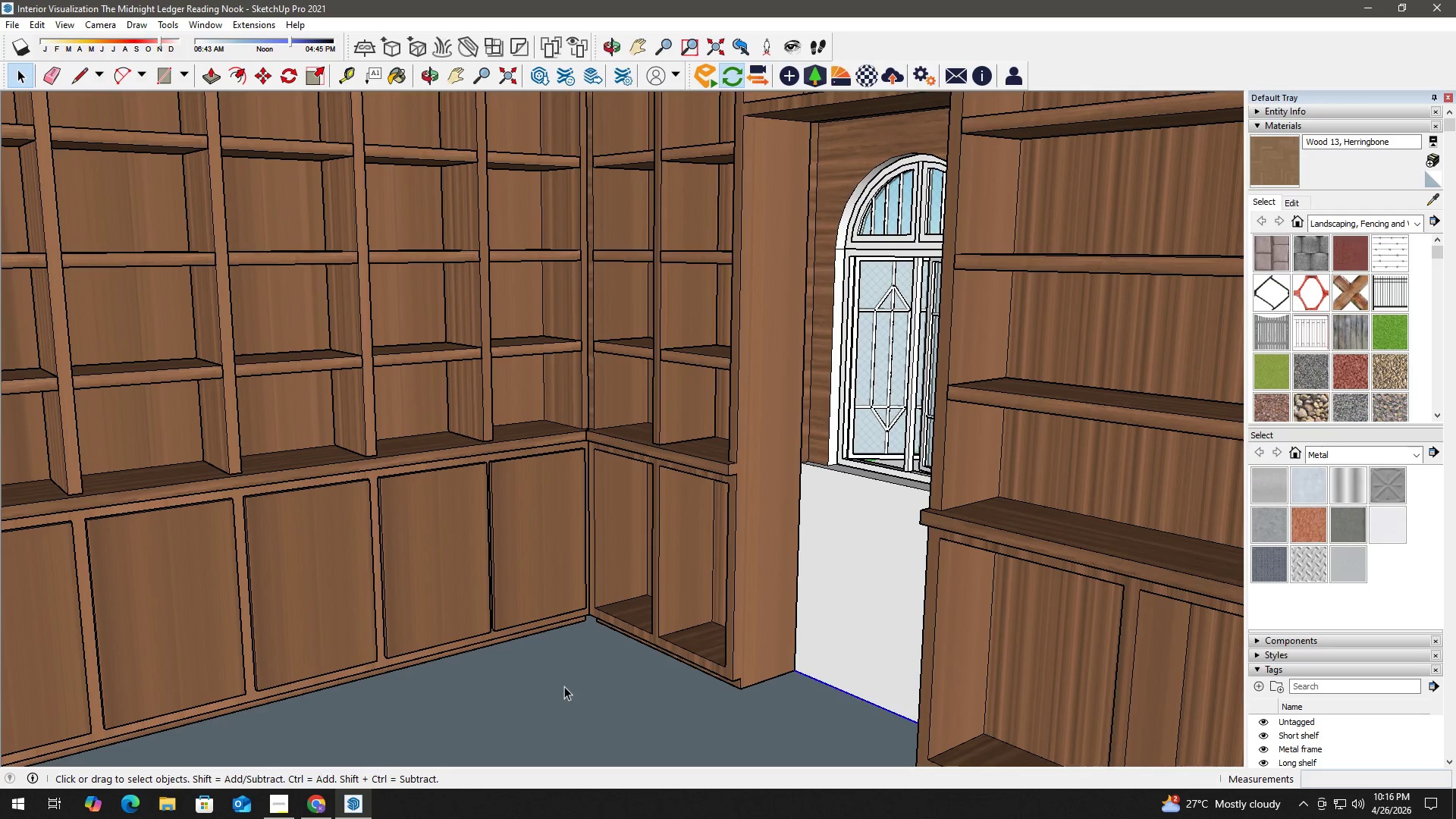 
left_click([560, 688])
 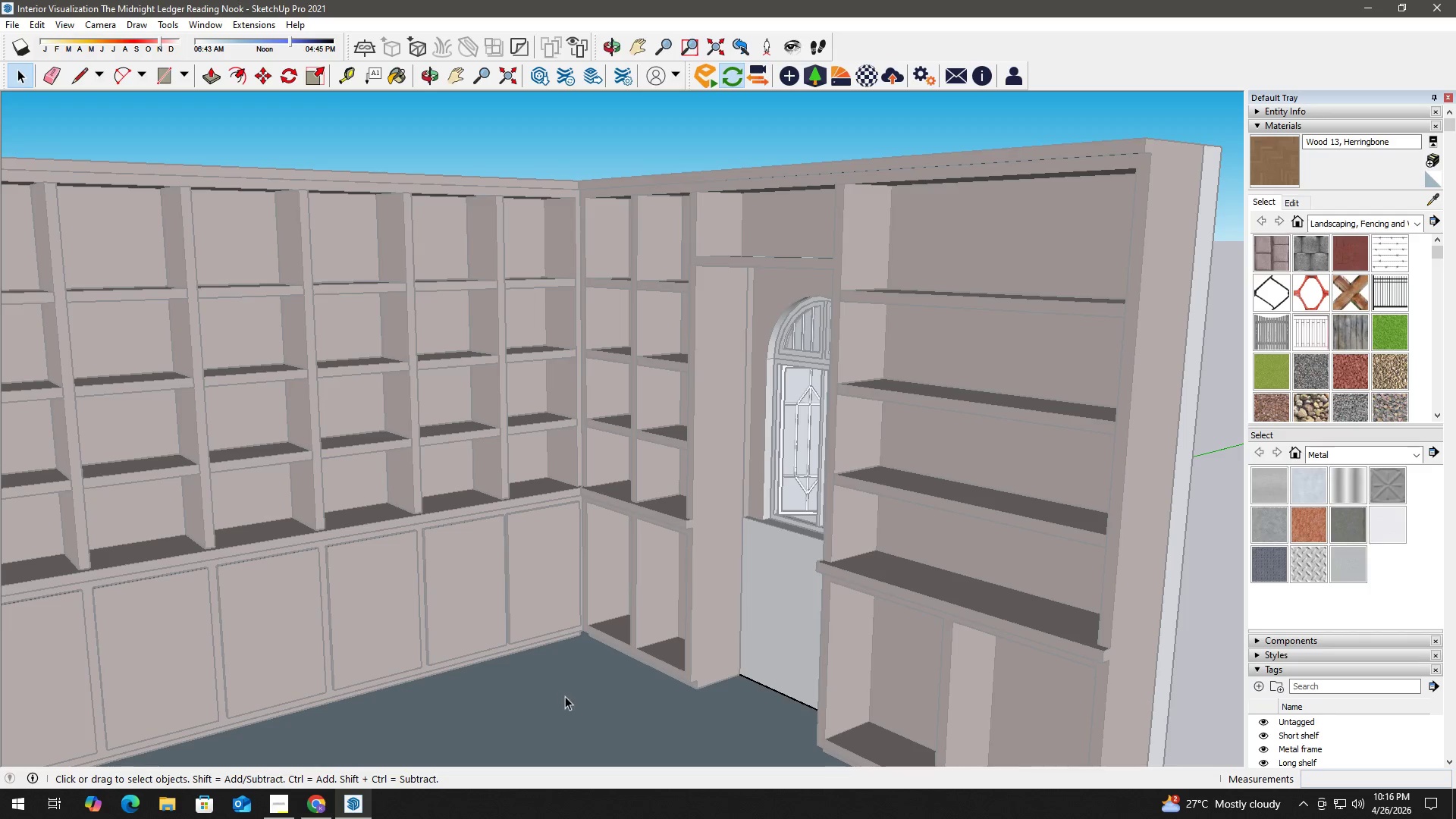 
scroll: coordinate [561, 688], scroll_direction: down, amount: 3.0
 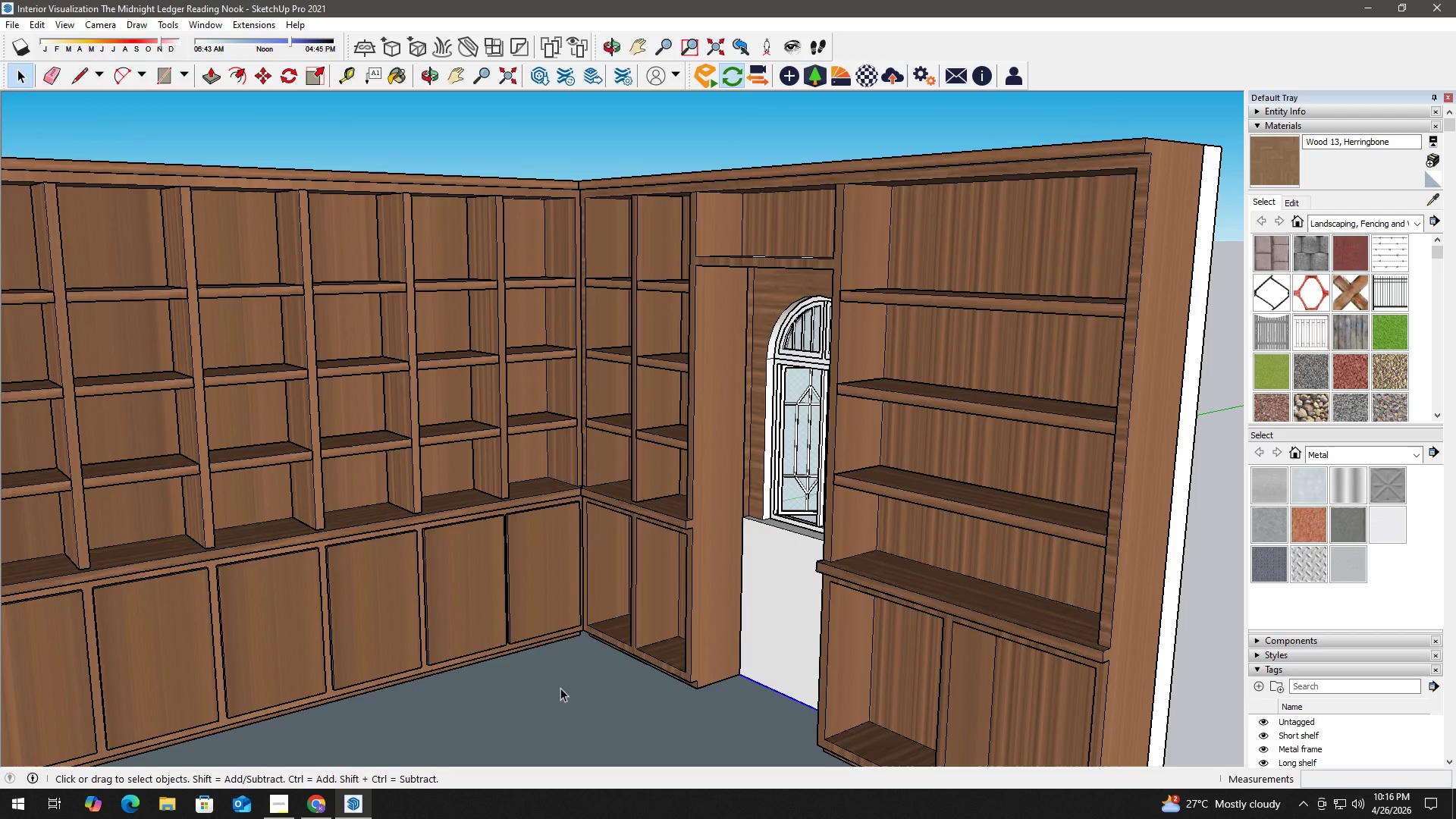 
triple_click([575, 699])
 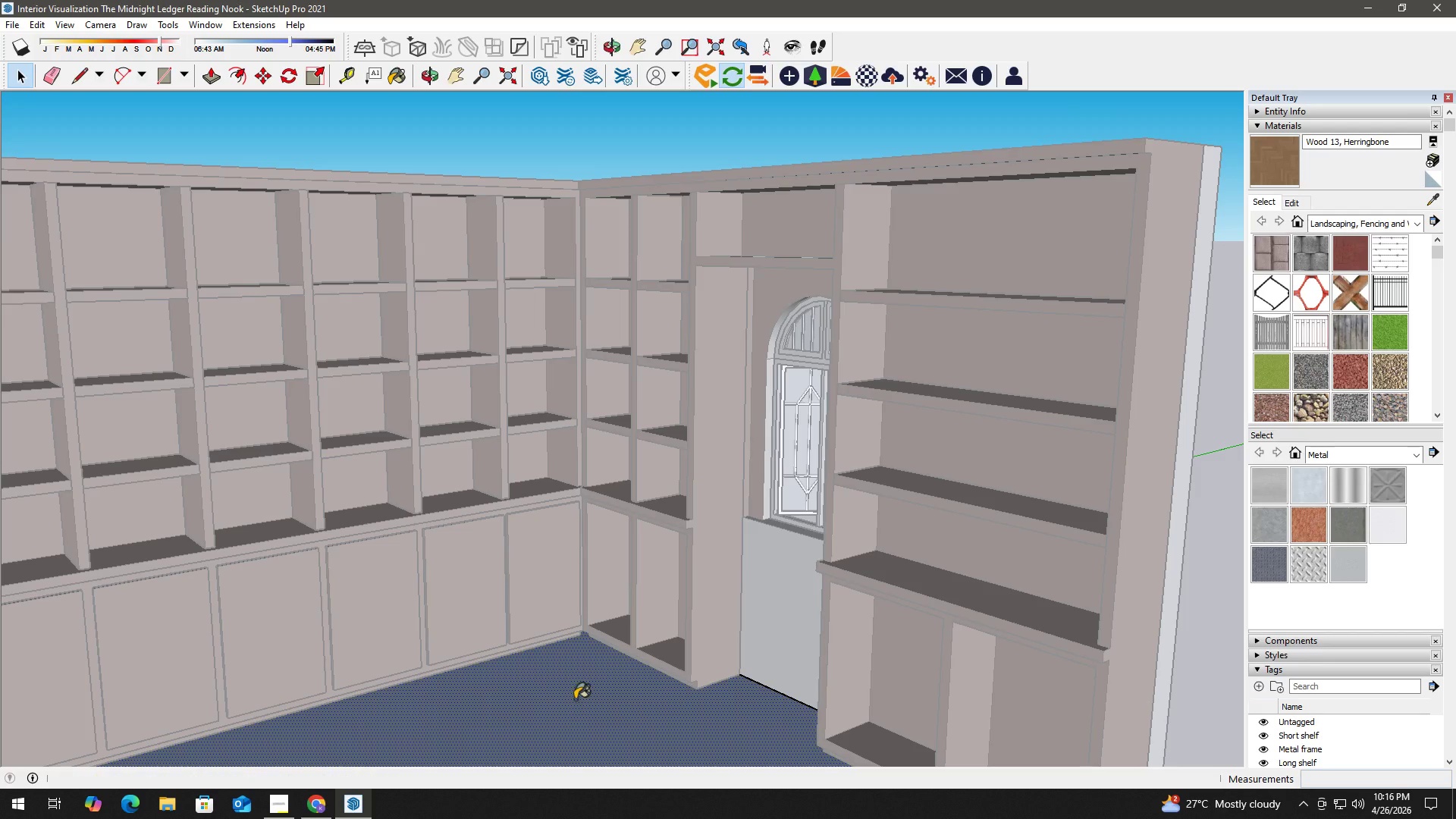 
key(B)
 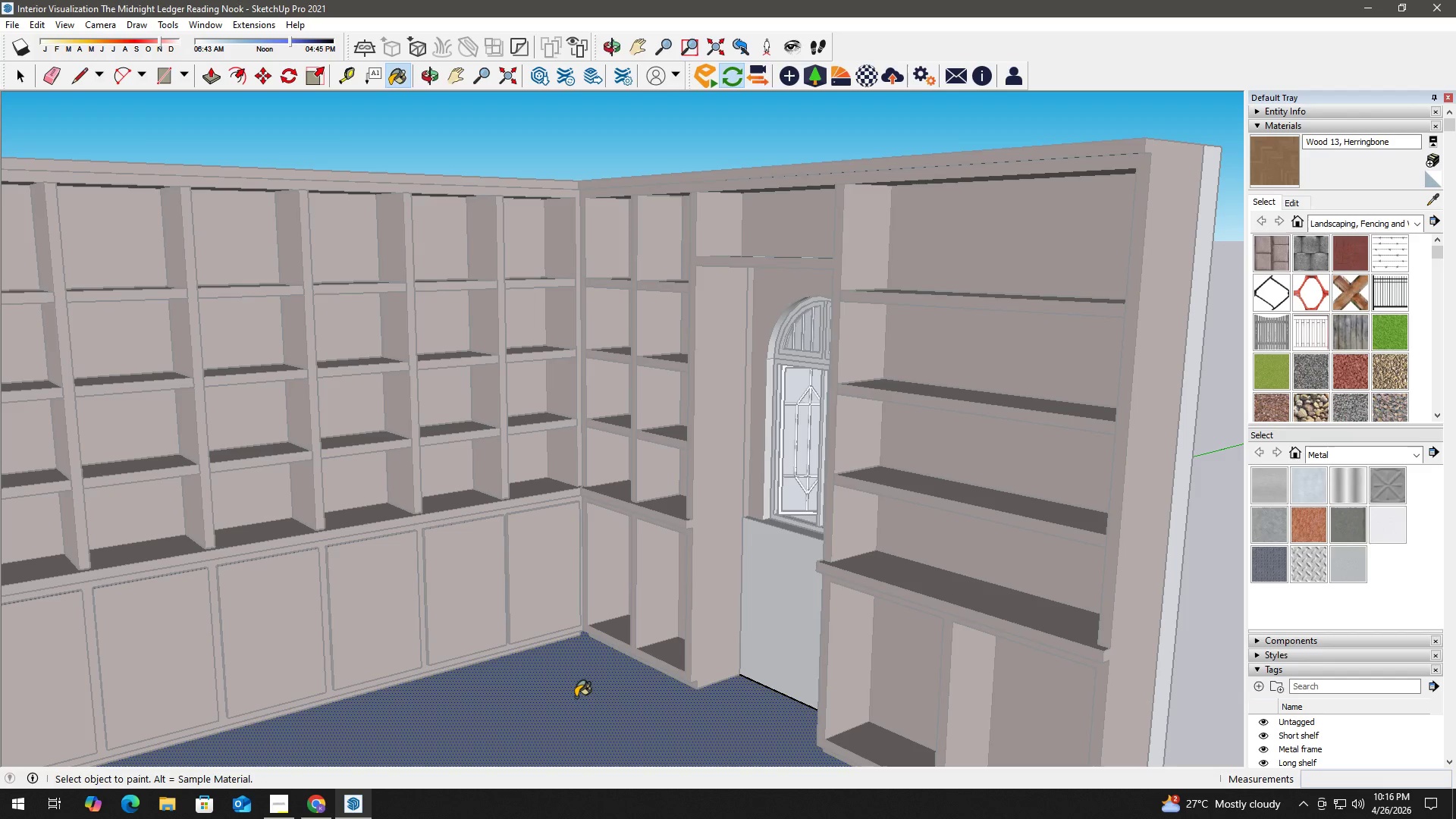 
left_click([576, 697])
 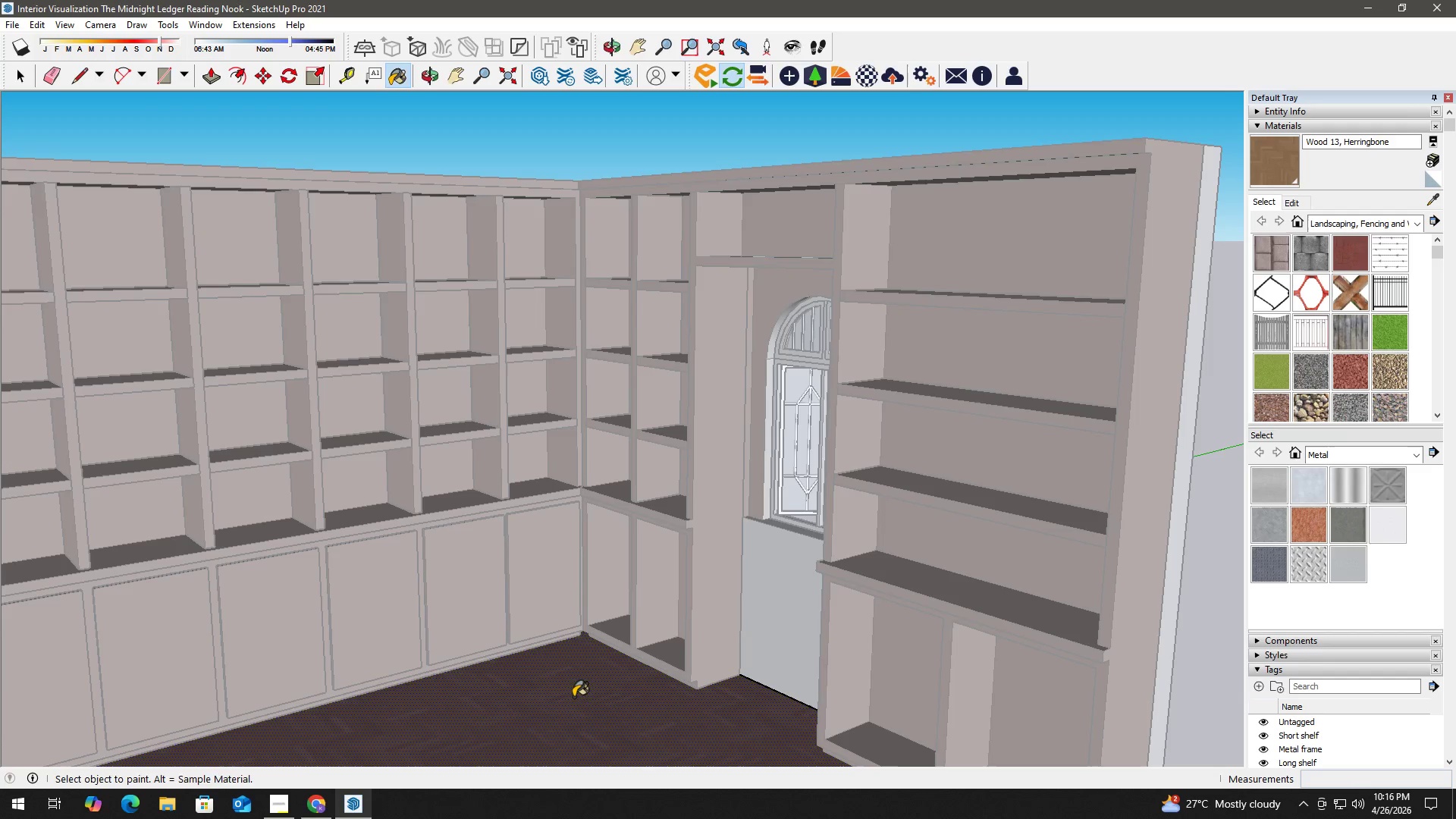 
key(Space)
 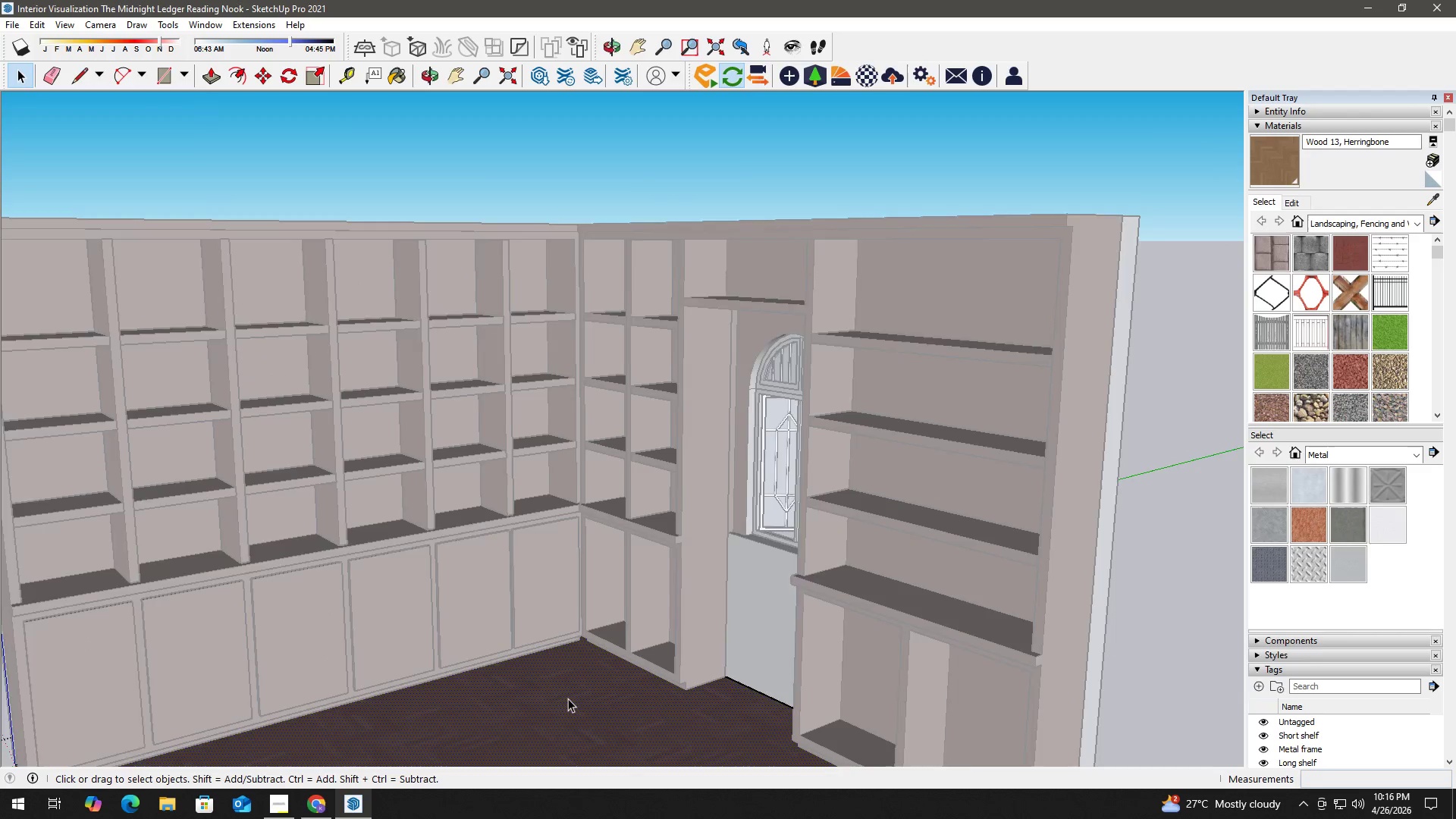 
key(Escape)
 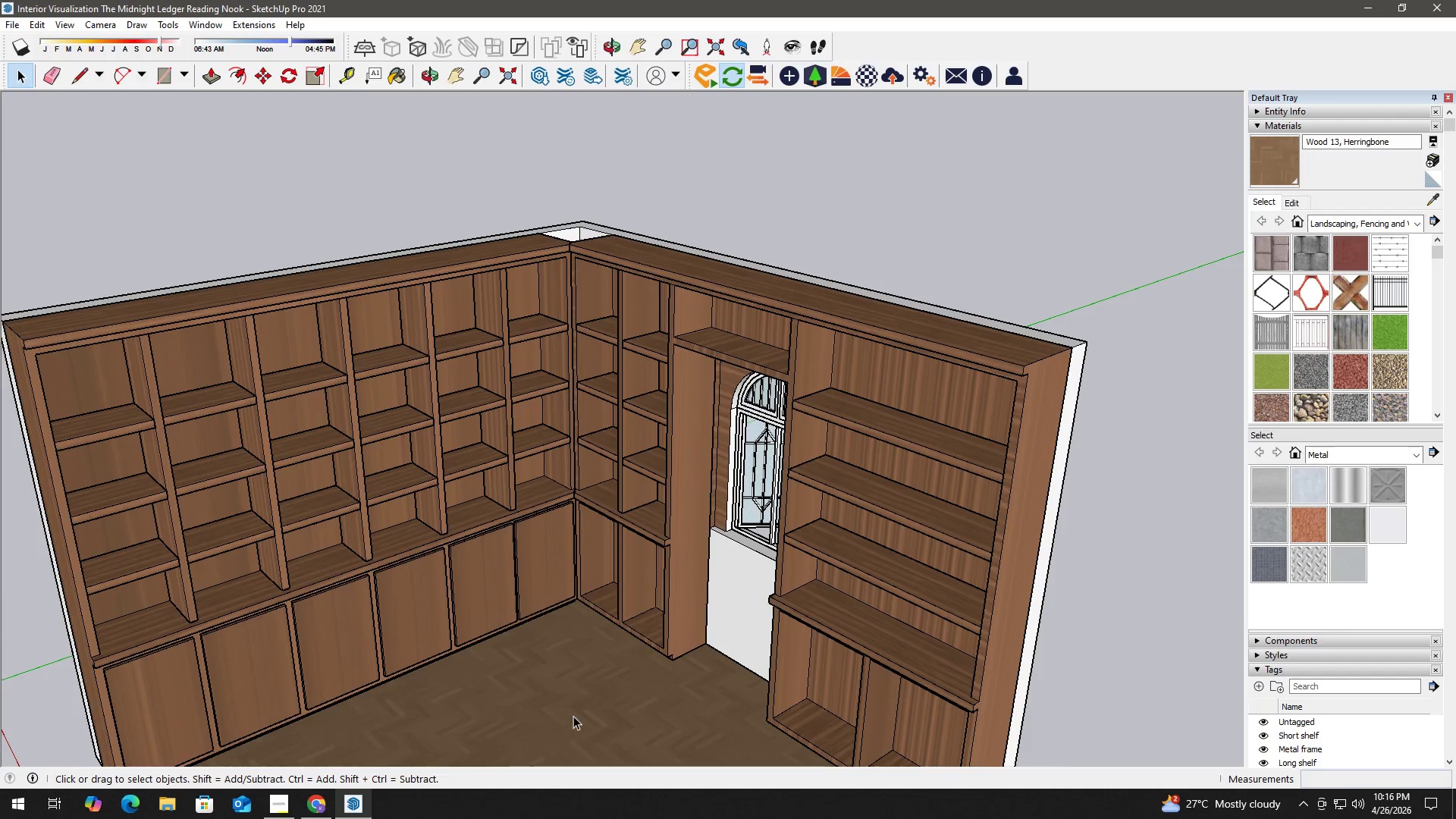 
scroll: coordinate [568, 698], scroll_direction: down, amount: 2.0
 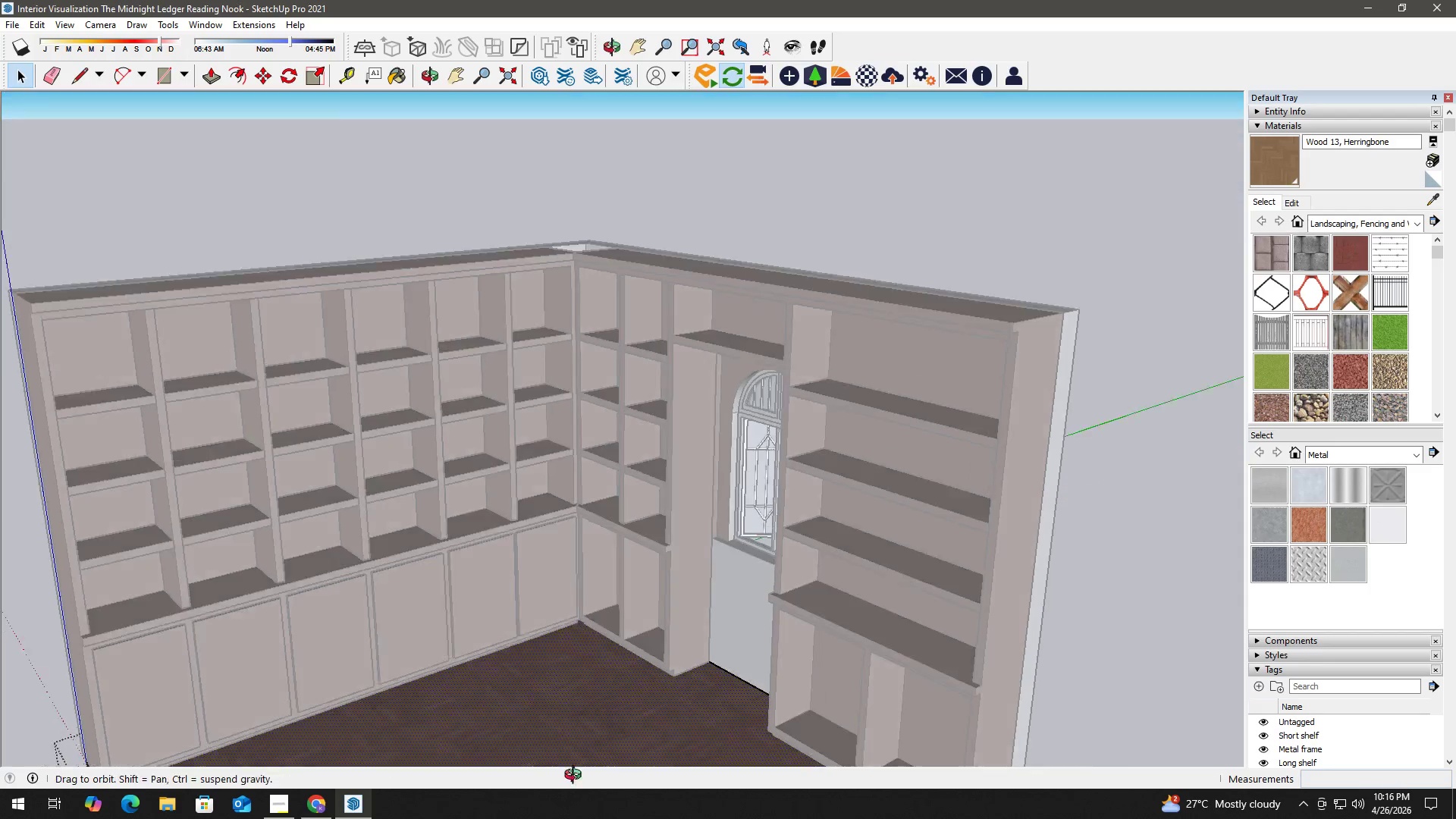 
key(H)
 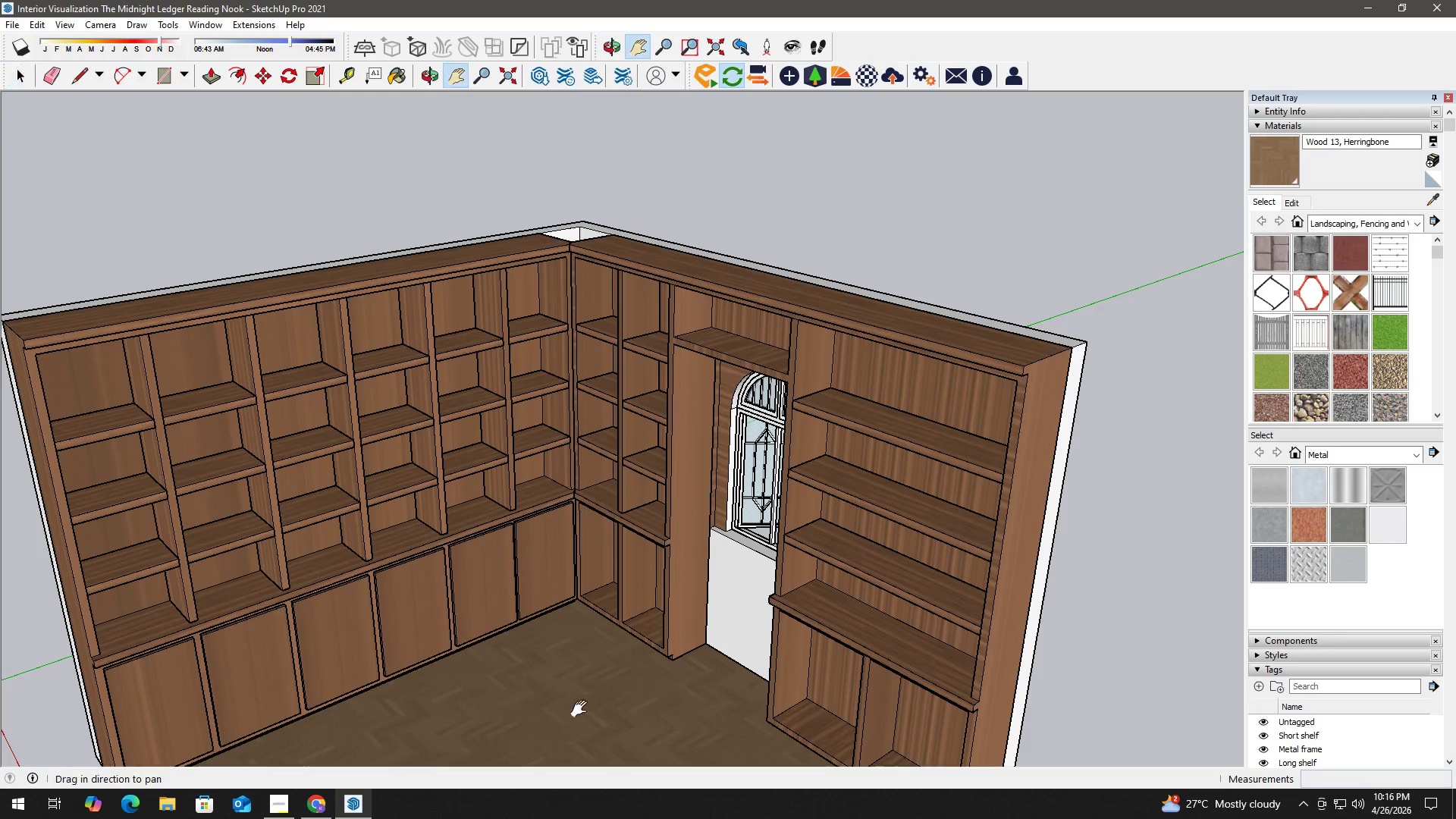 
left_click_drag(start_coordinate=[582, 709], to_coordinate=[622, 447])
 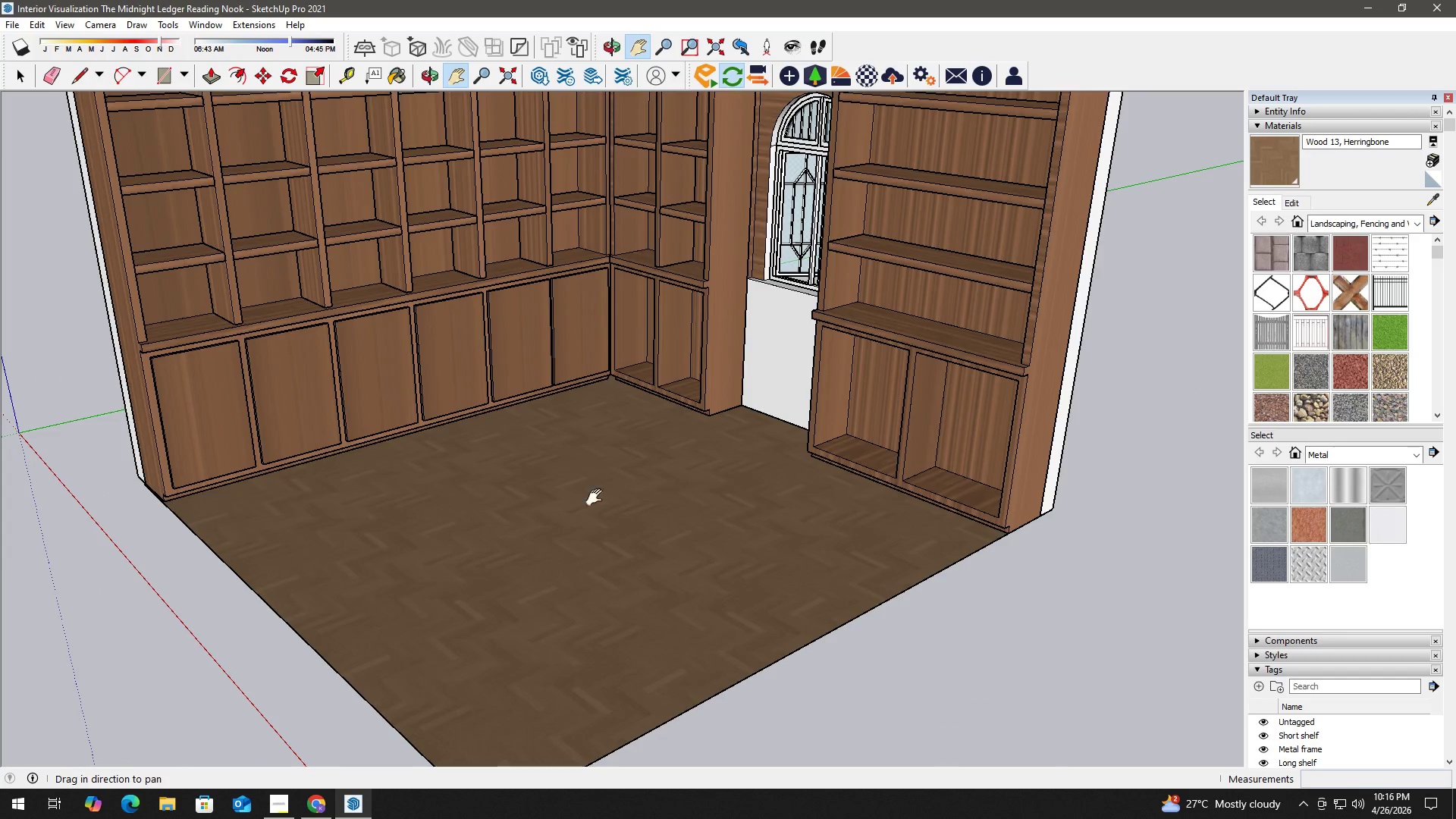 
key(Space)
 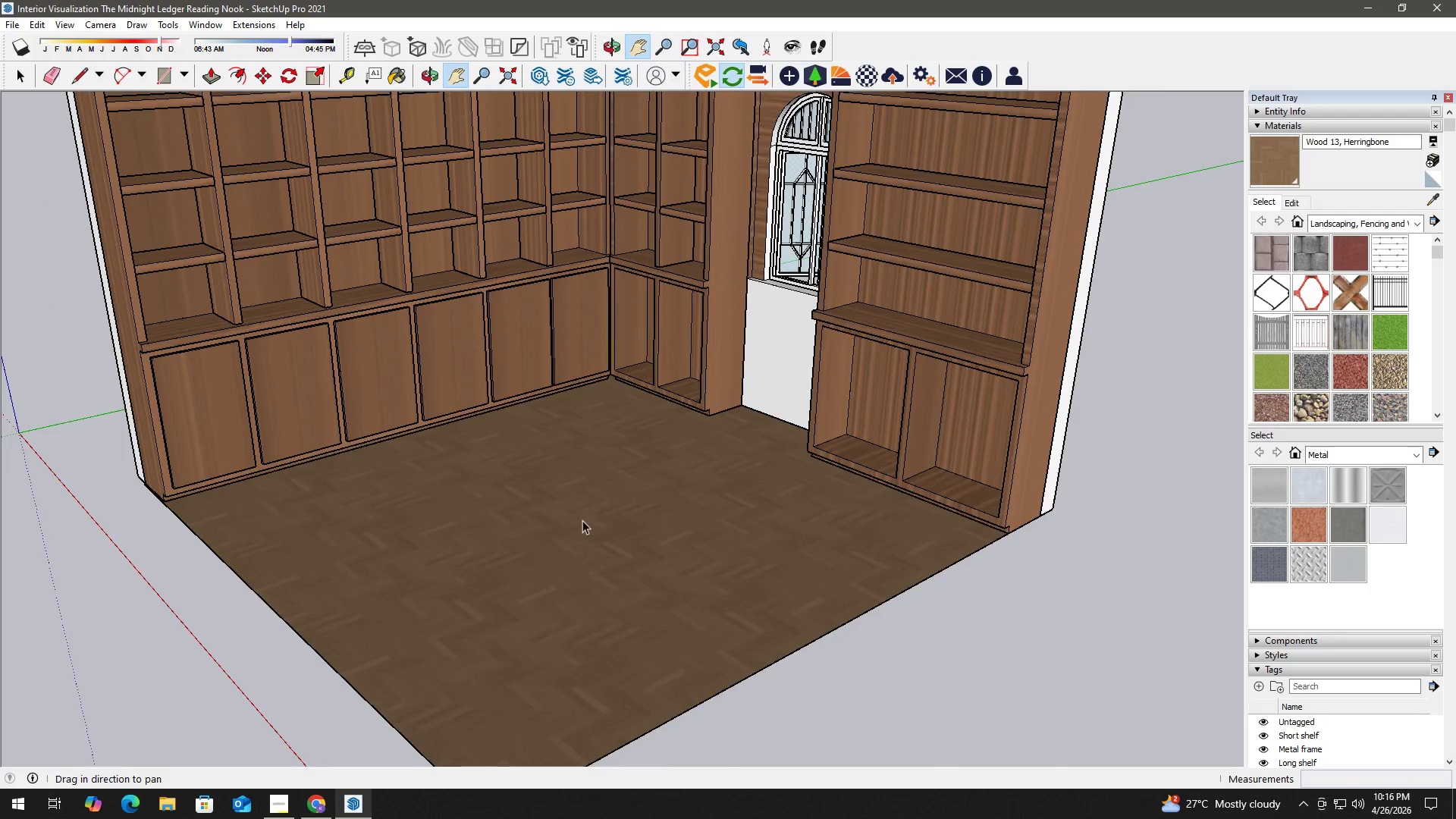 
left_click([570, 519])
 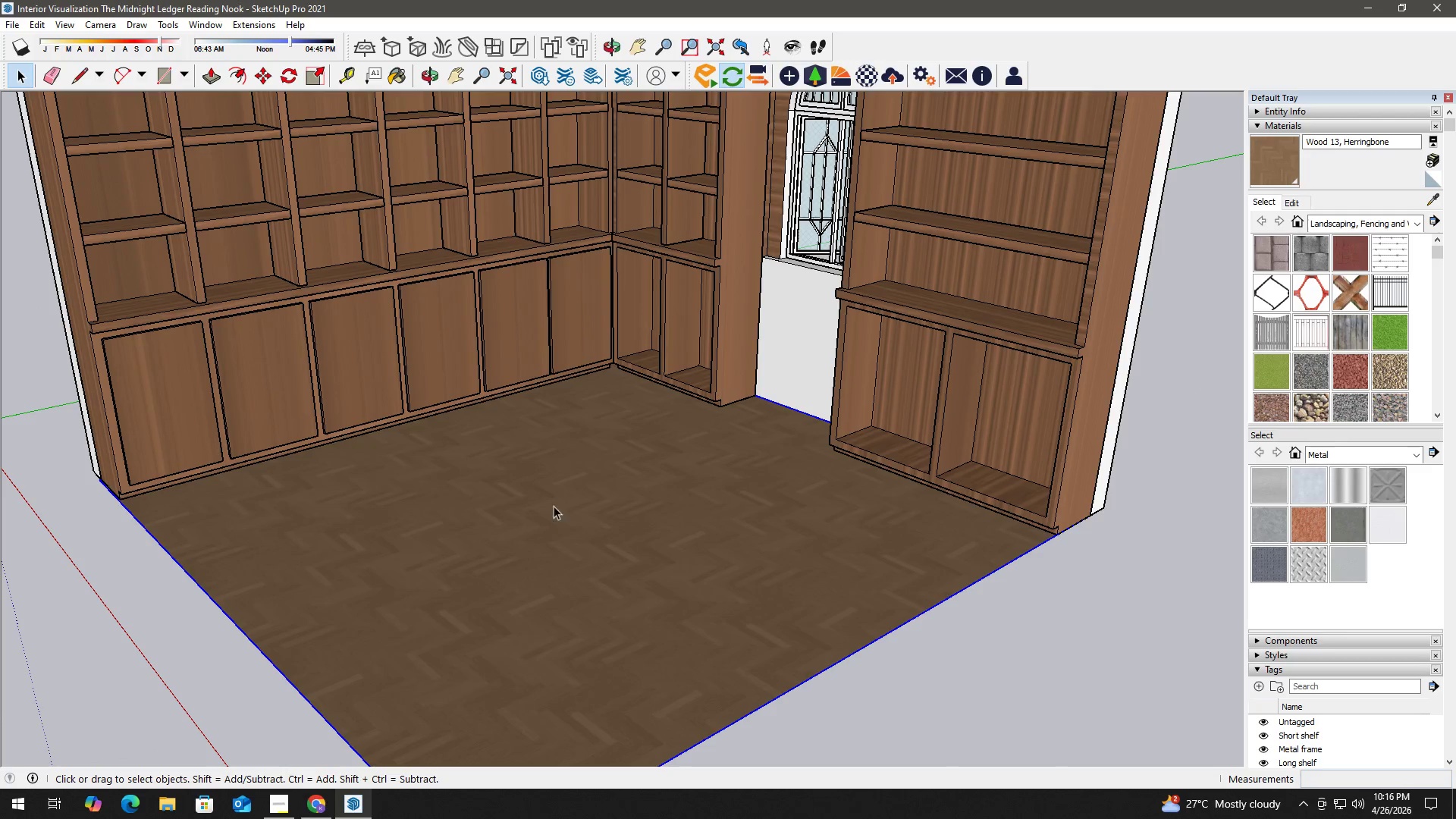 
scroll: coordinate [509, 432], scroll_direction: up, amount: 4.0
 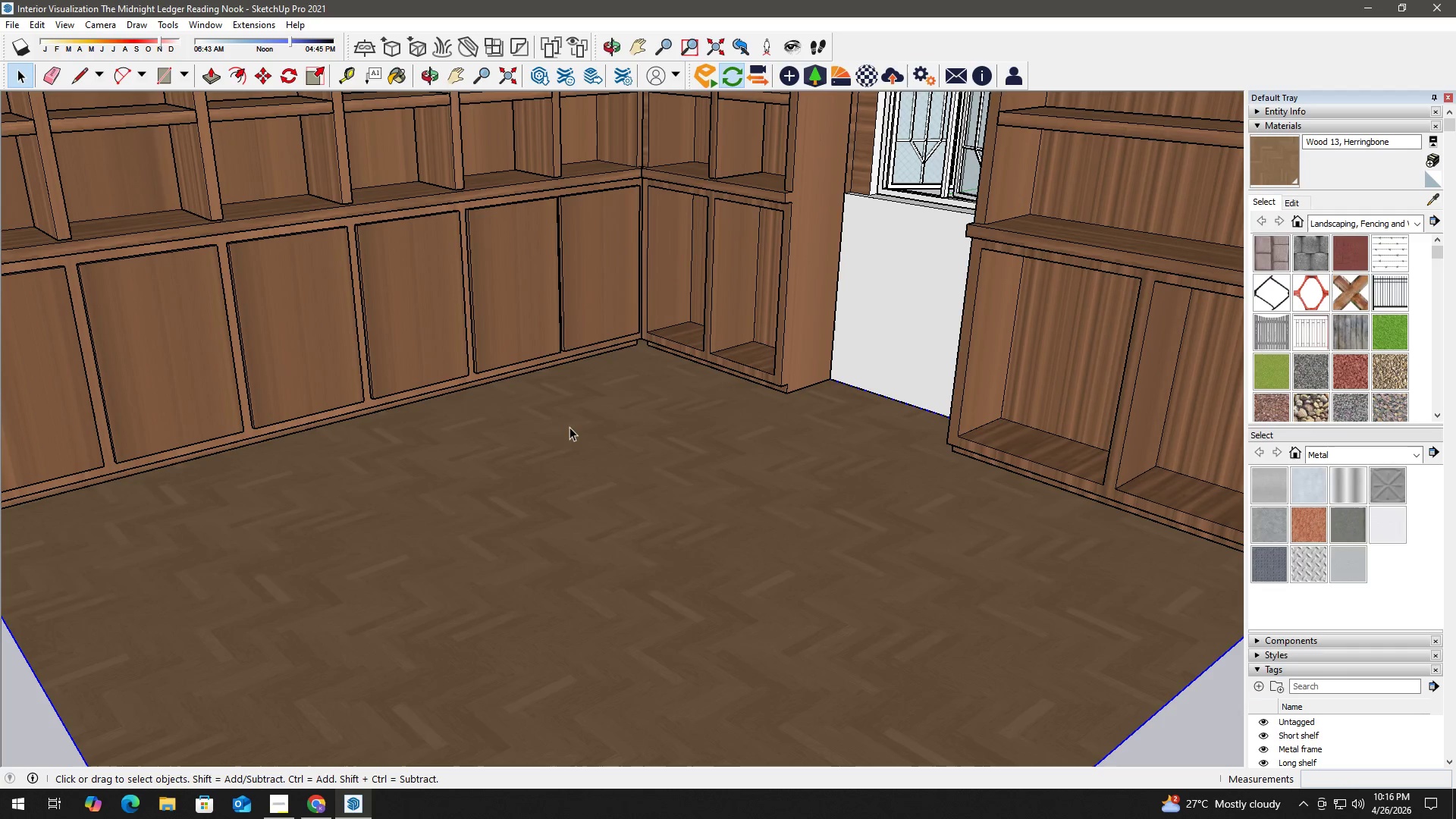 
key(Alt+Tab)
 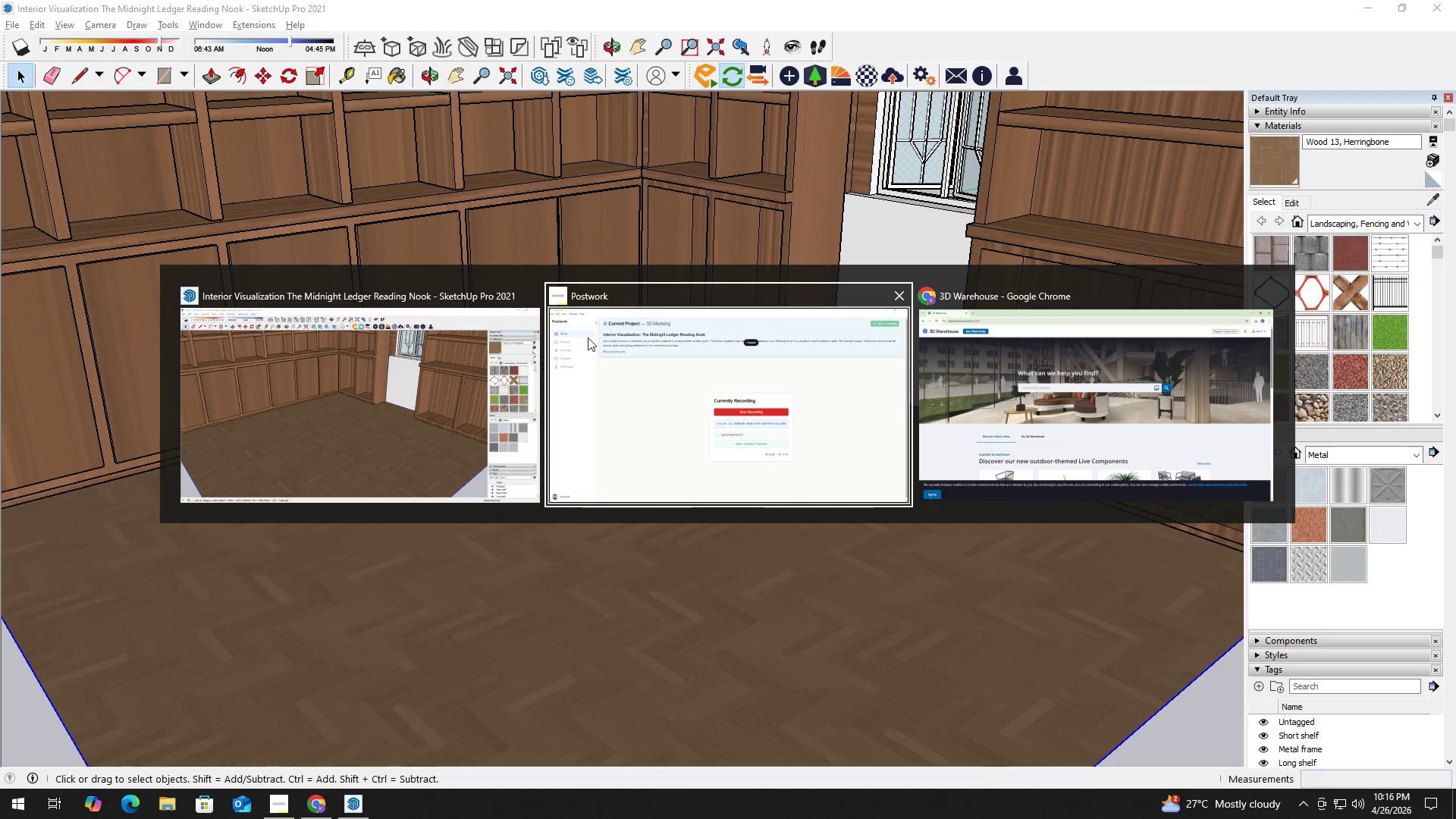 
left_click([598, 344])